 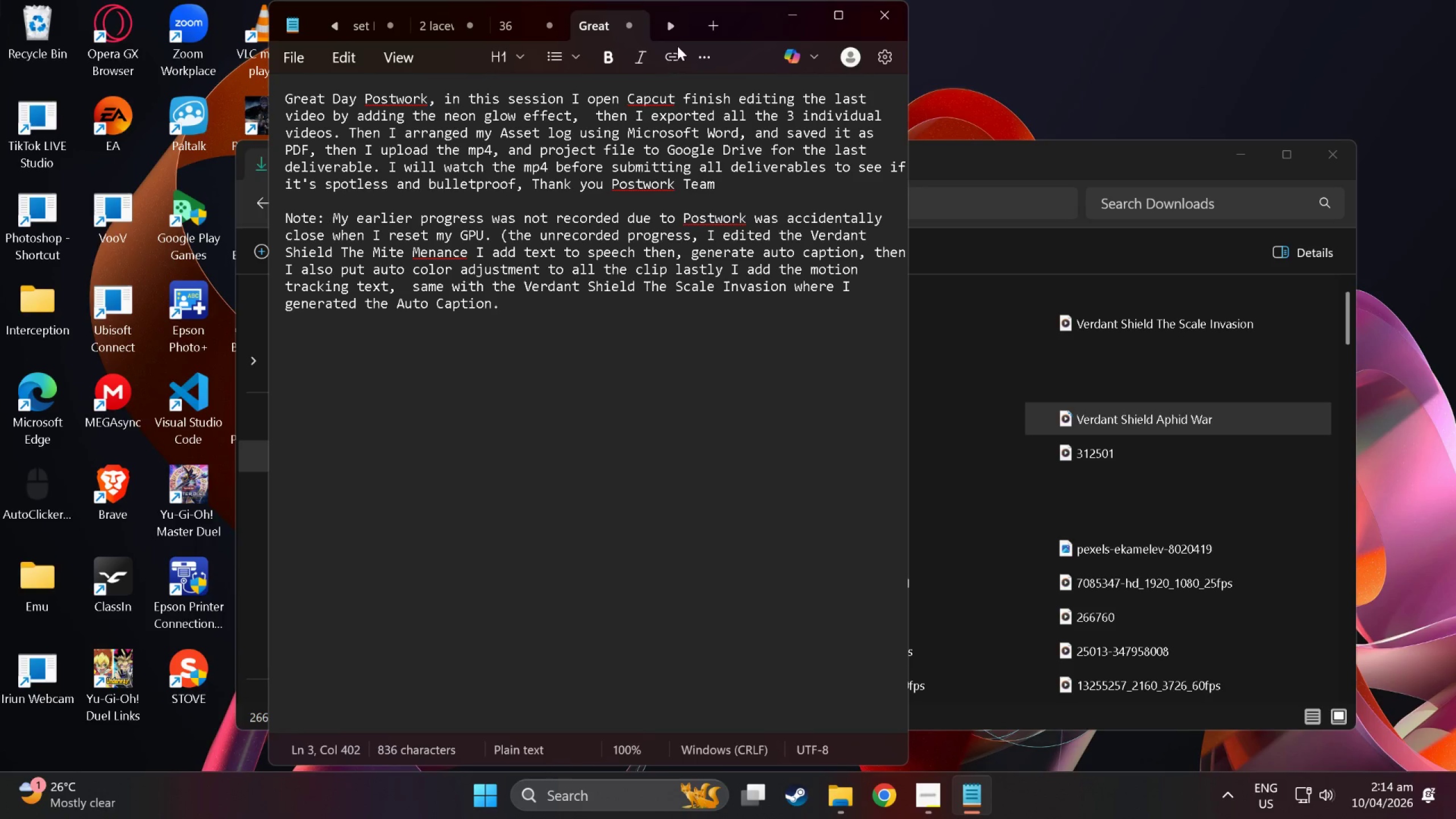 
left_click([515, 23])
 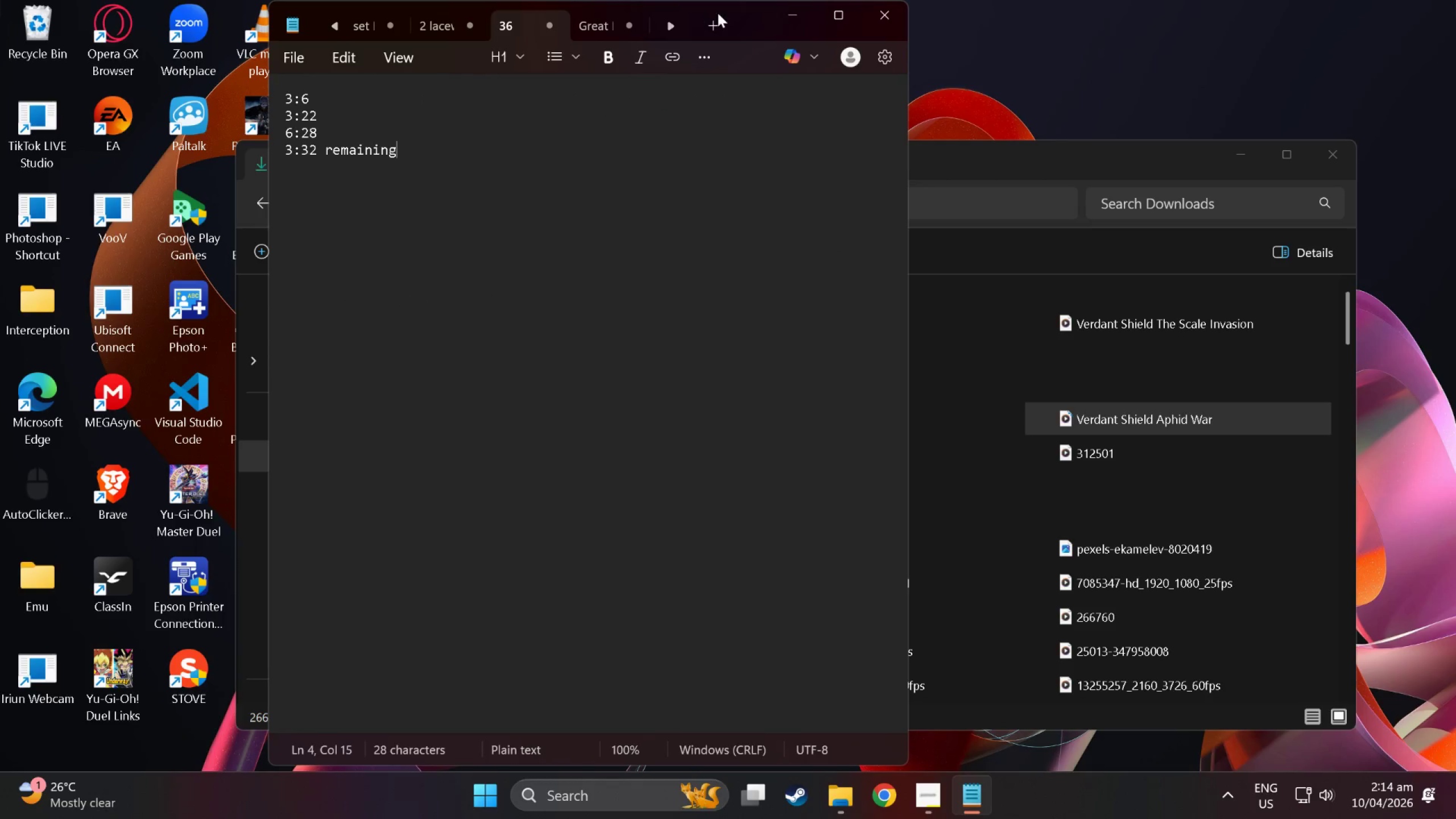 
left_click([595, 25])
 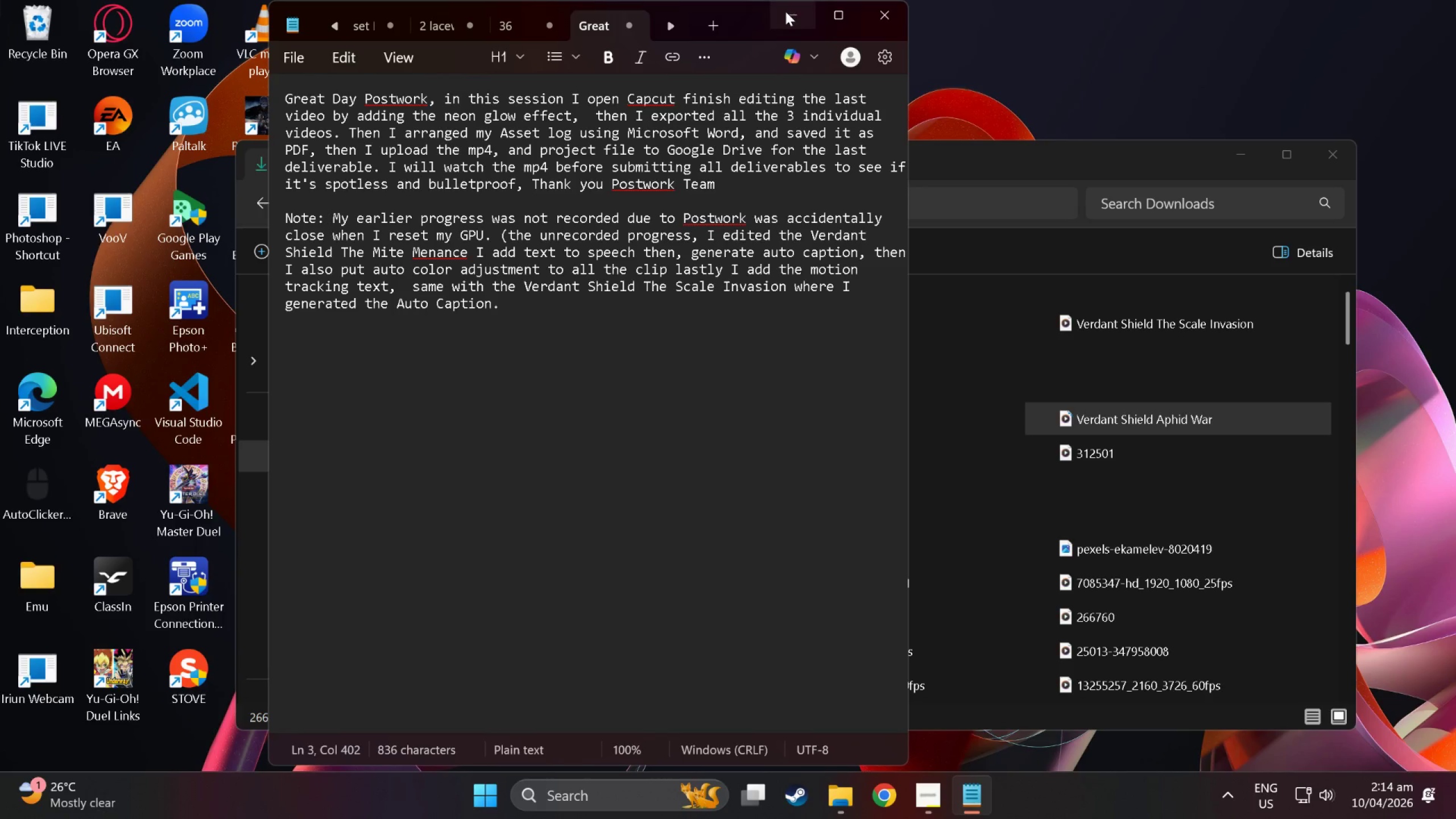 
left_click([785, 11])
 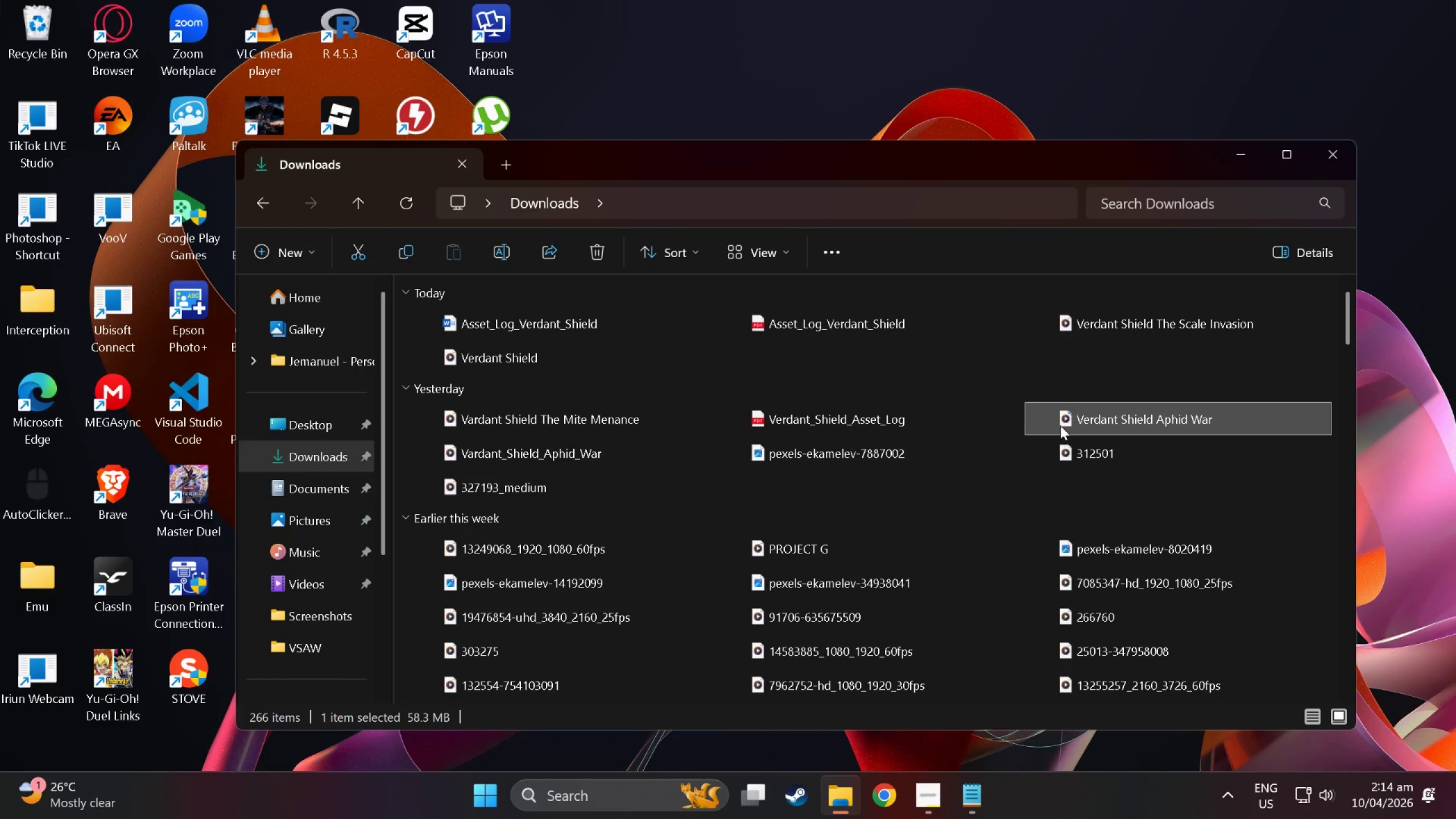 
scroll: coordinate [700, 378], scroll_direction: up, amount: 2.0
 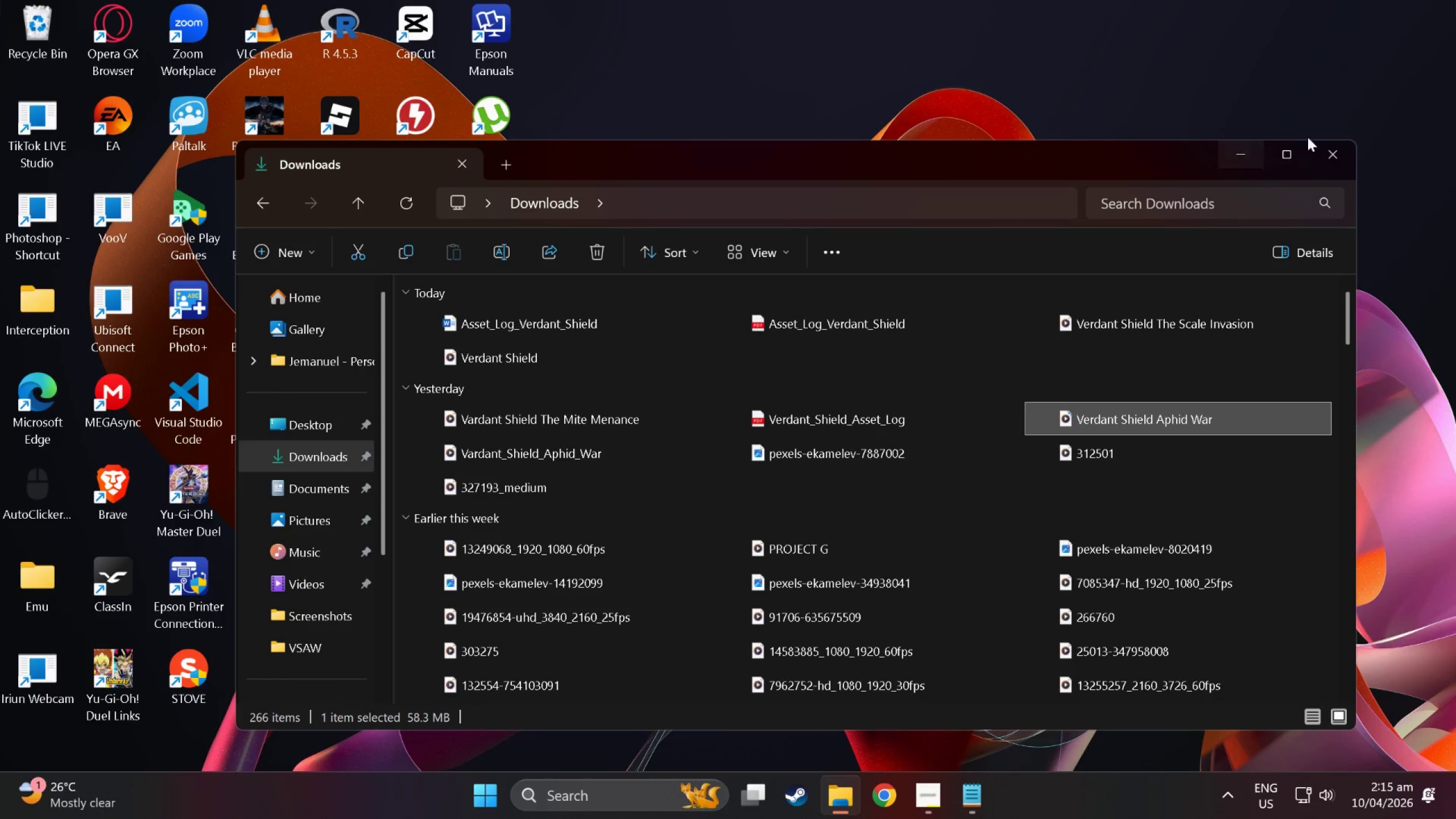 
mouse_move([1313, 162])
 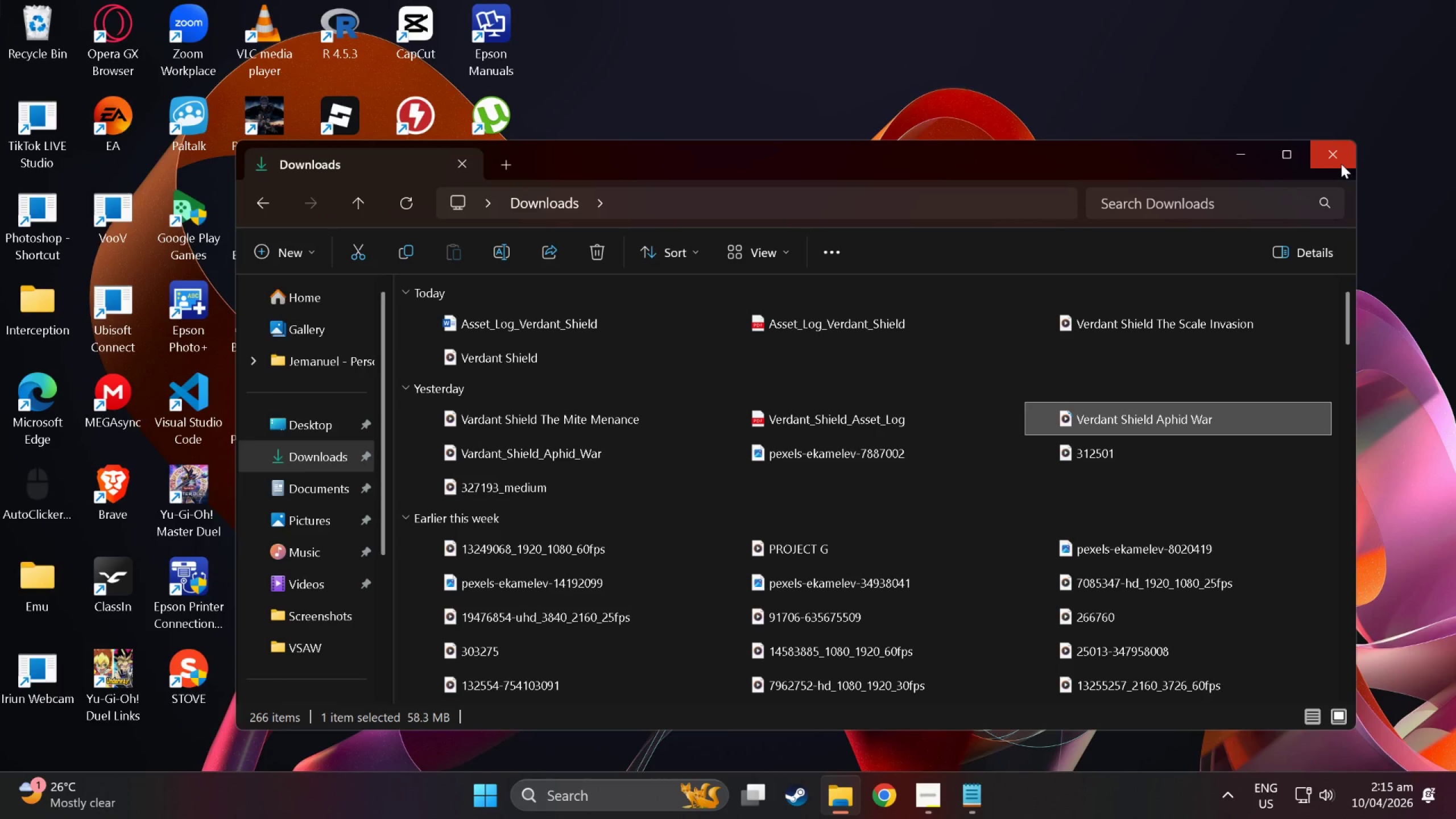 
left_click([1341, 164])
 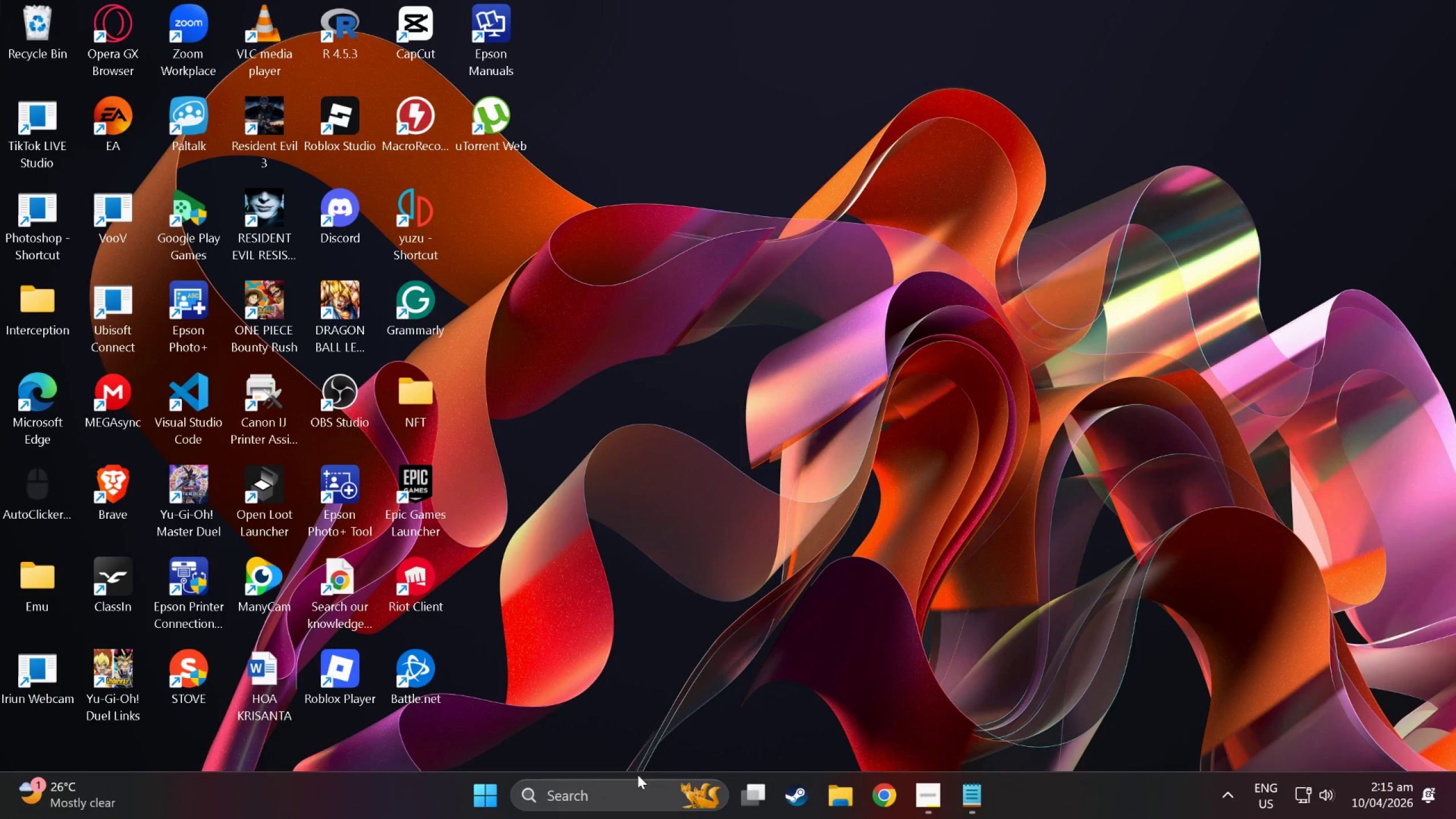 
left_click([600, 797])
 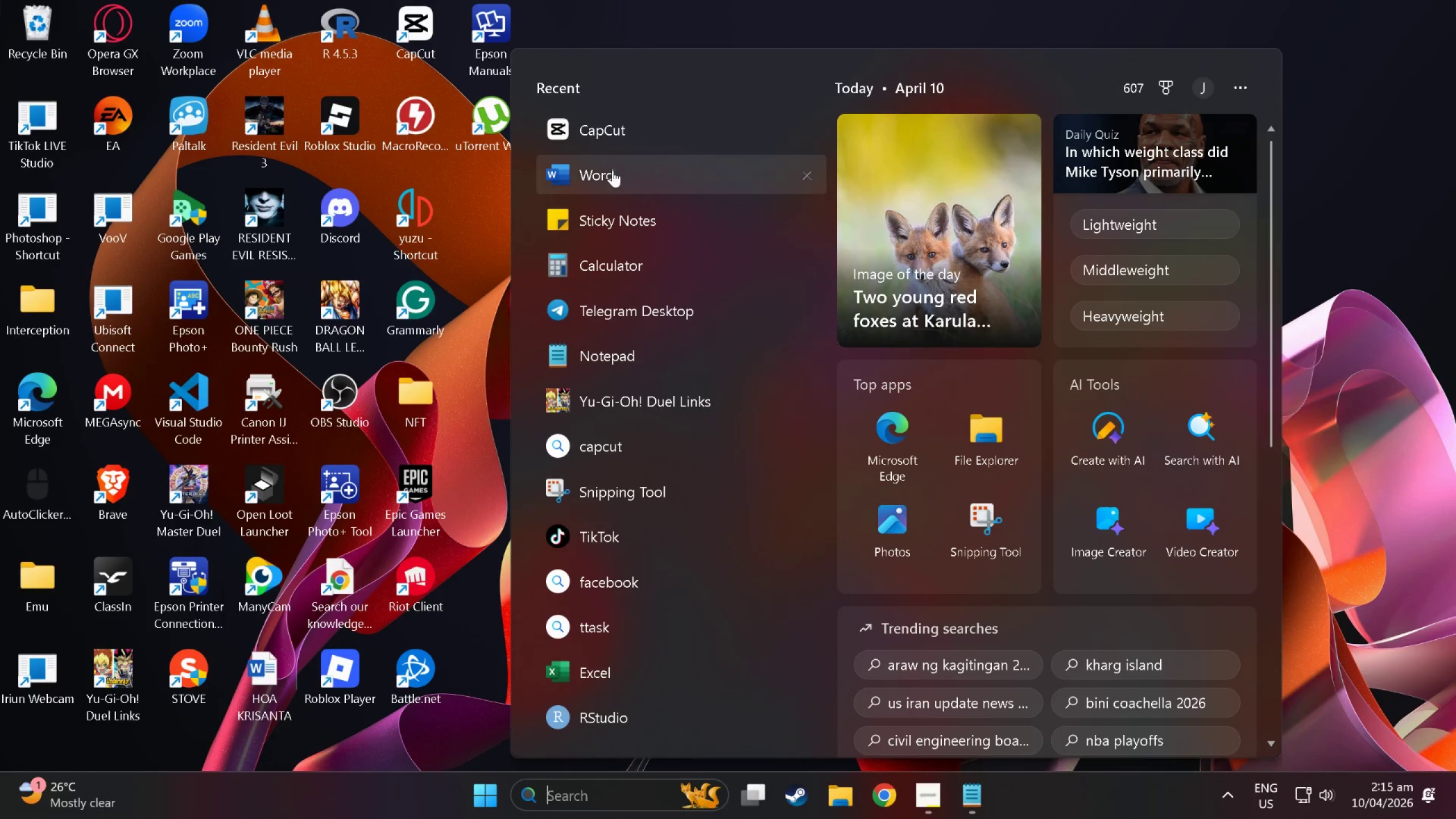 
left_click([613, 133])
 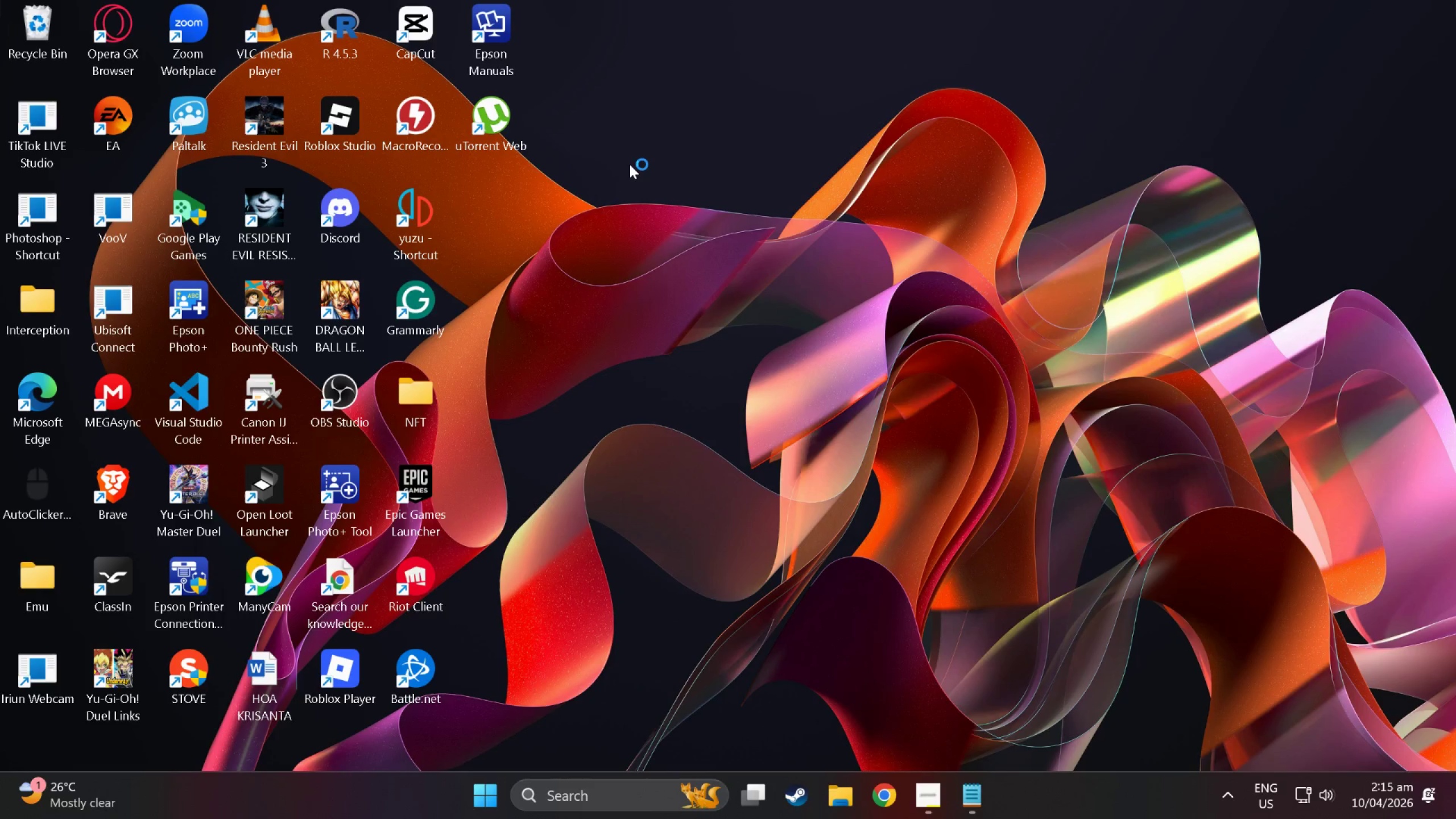 
mouse_move([646, 186])
 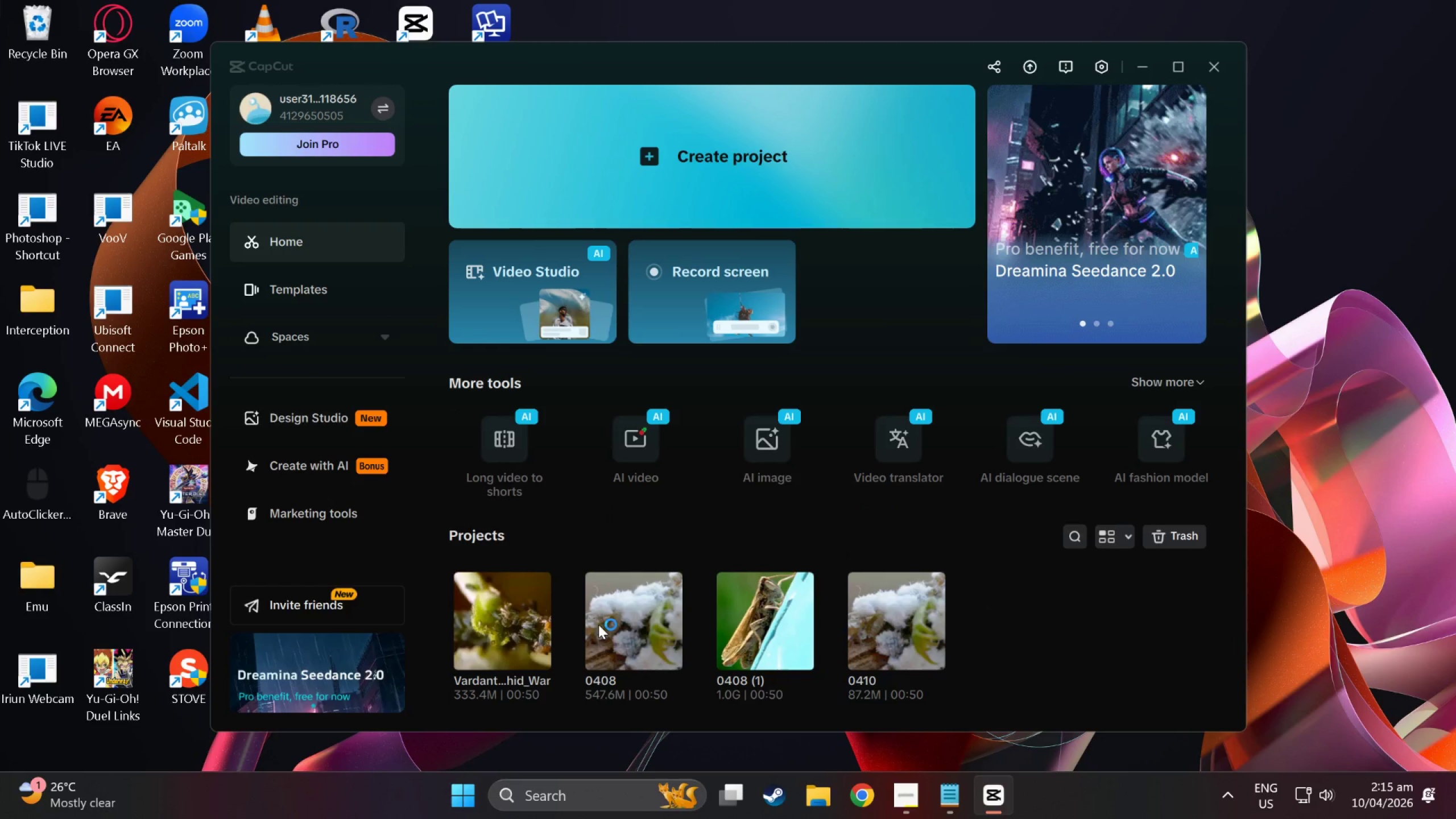 
mouse_move([751, 604])
 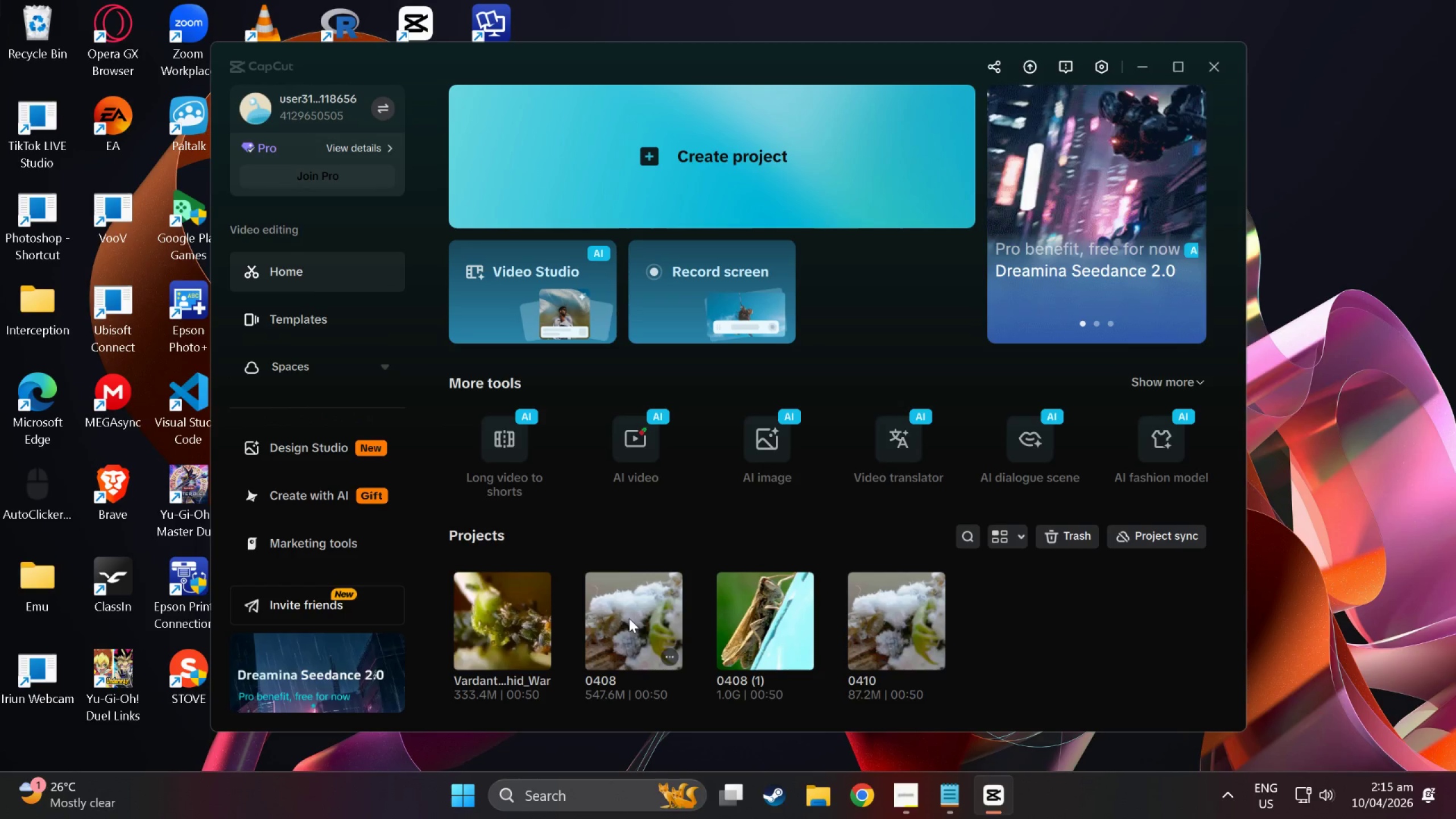 
mouse_move([618, 618])
 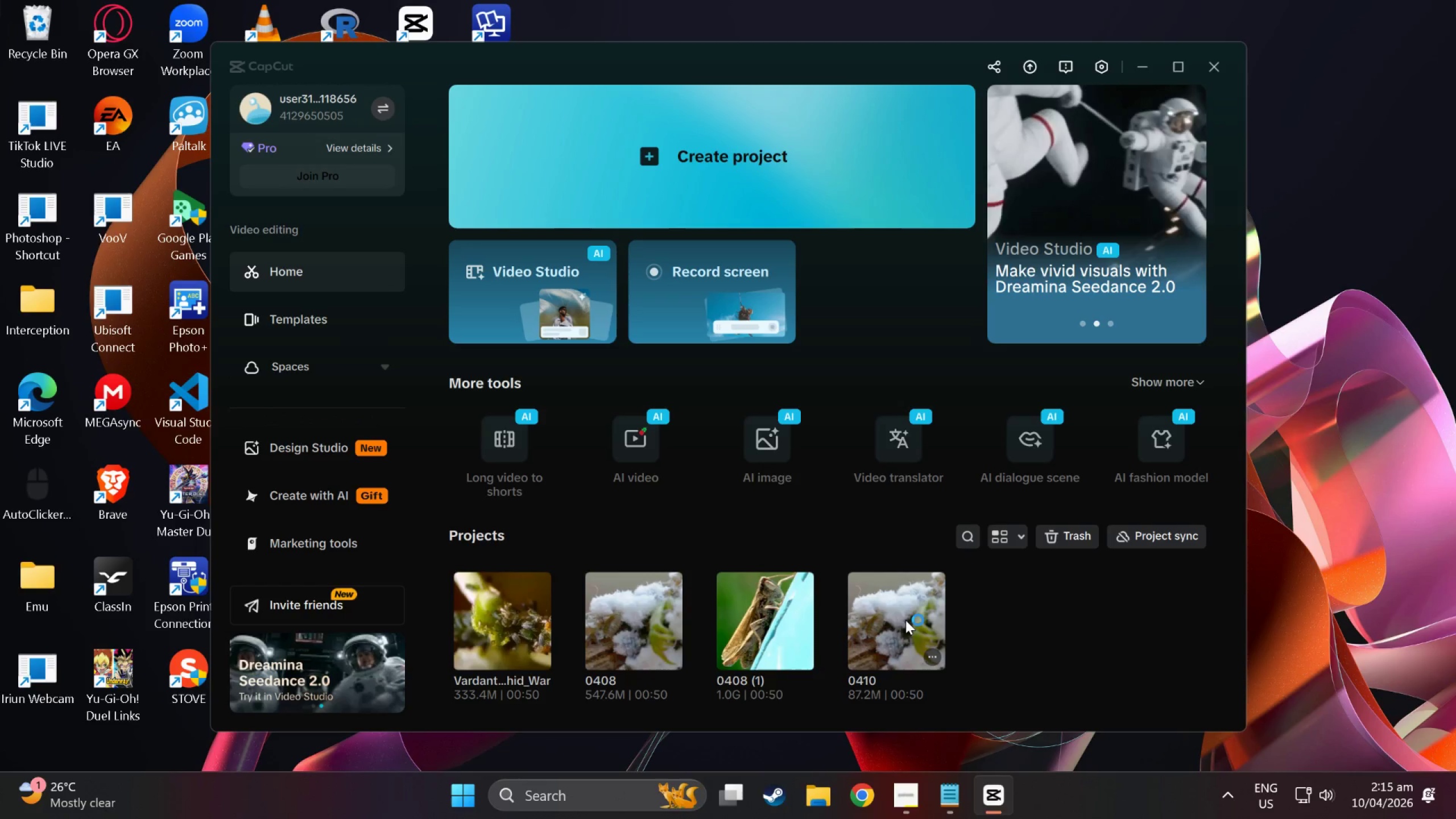 
left_click([905, 619])
 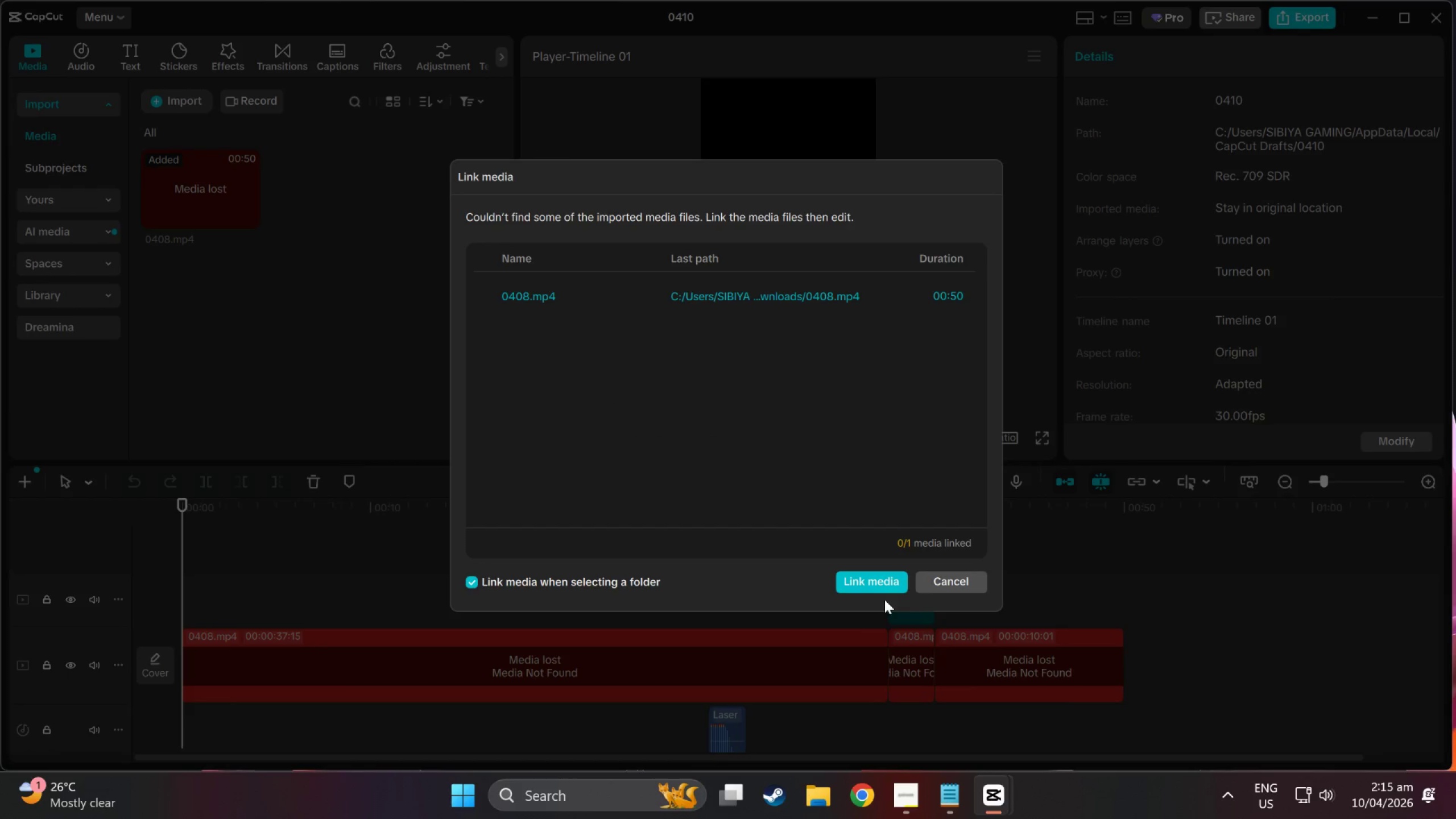 
wait(5.42)
 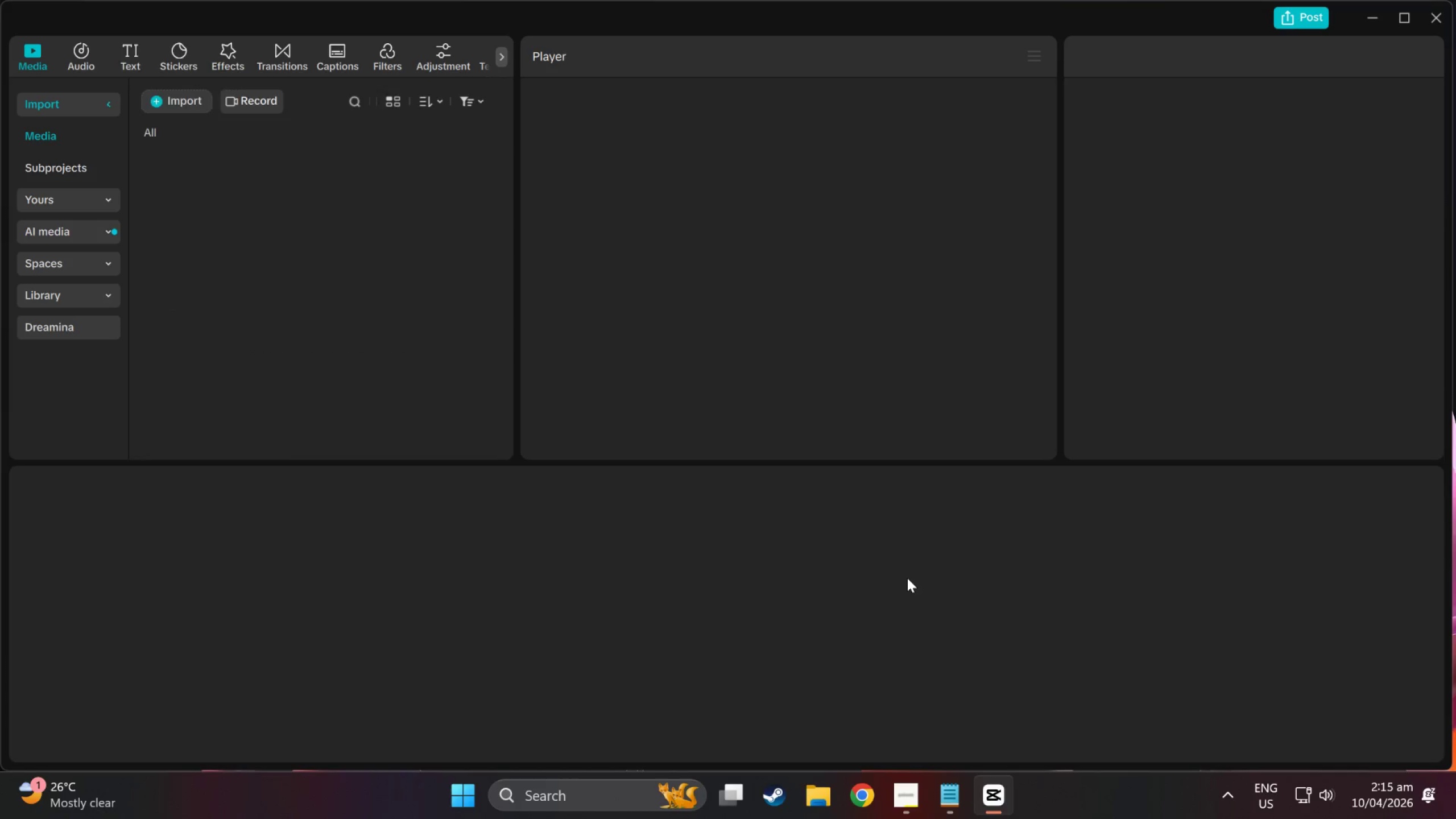 
left_click([952, 583])
 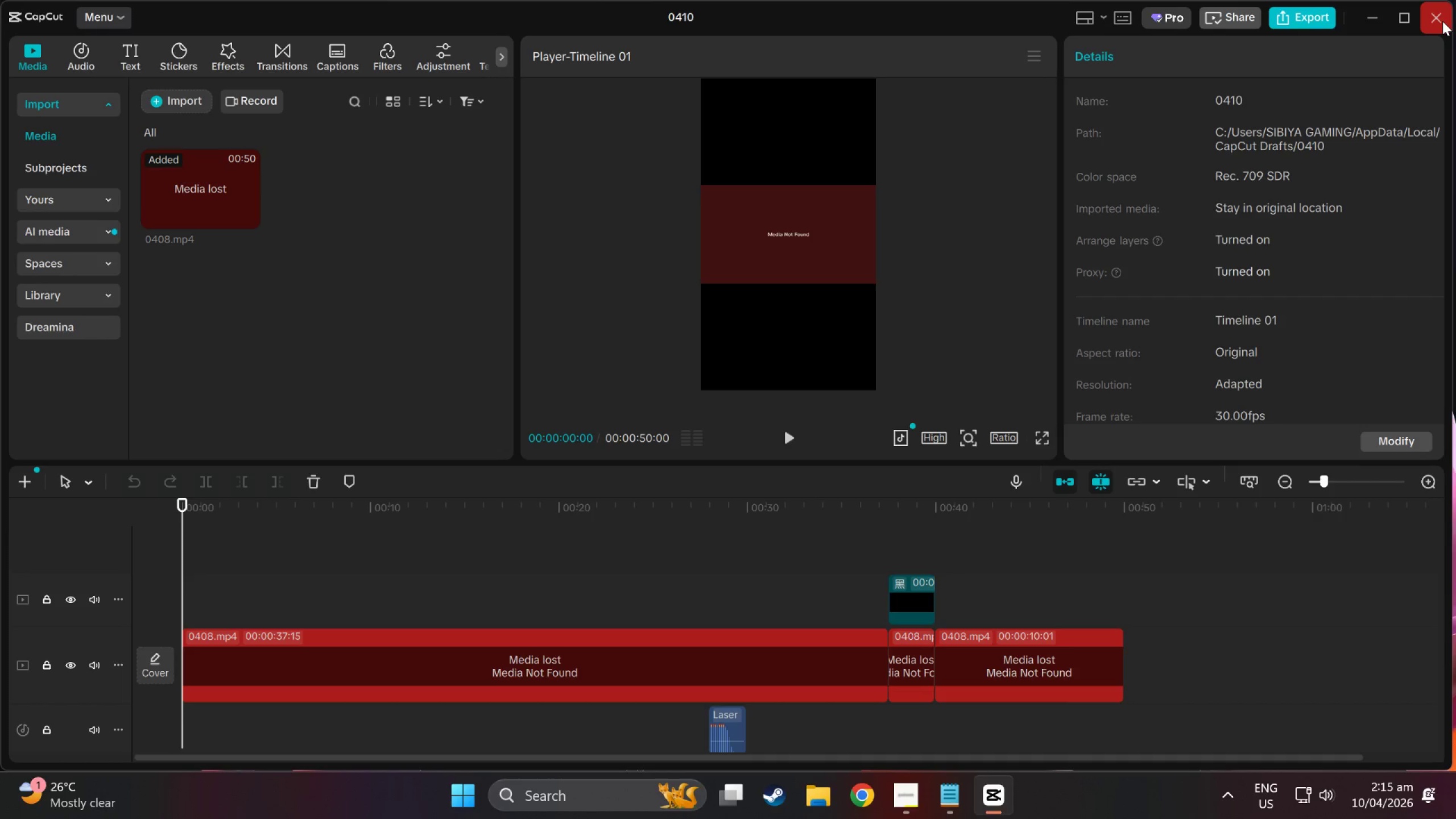 
left_click([1442, 21])
 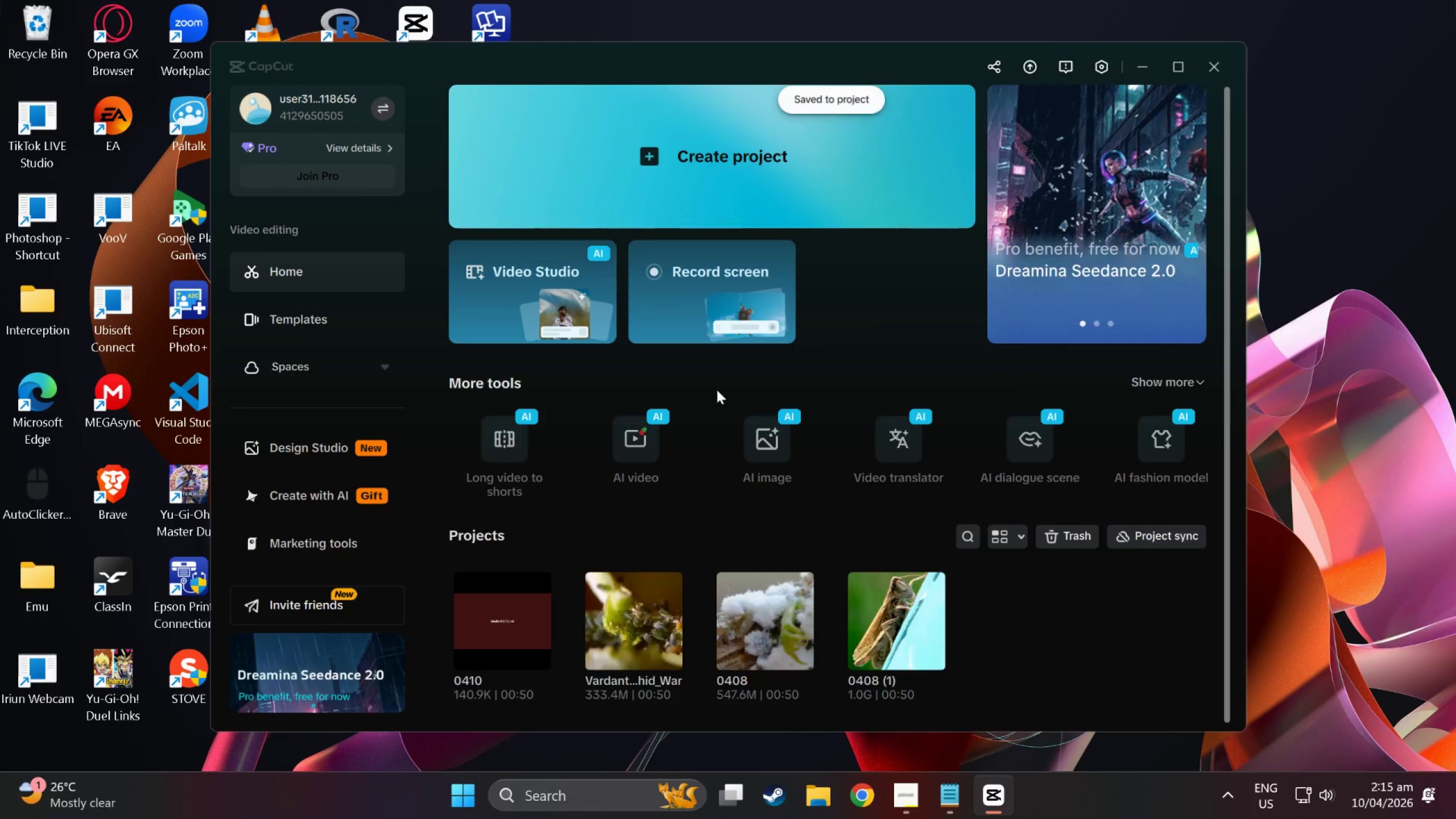 
mouse_move([738, 618])
 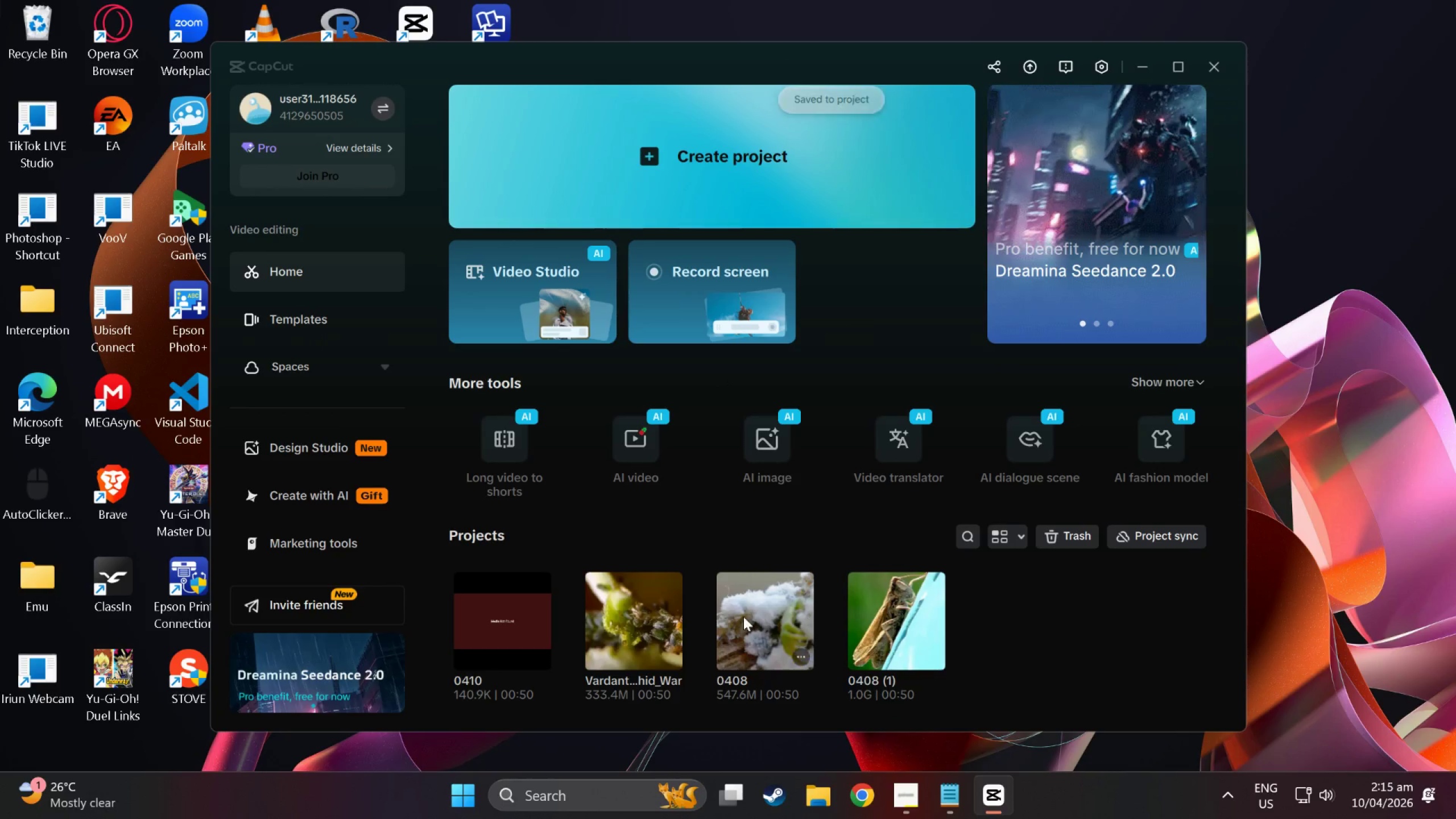 
left_click([730, 617])
 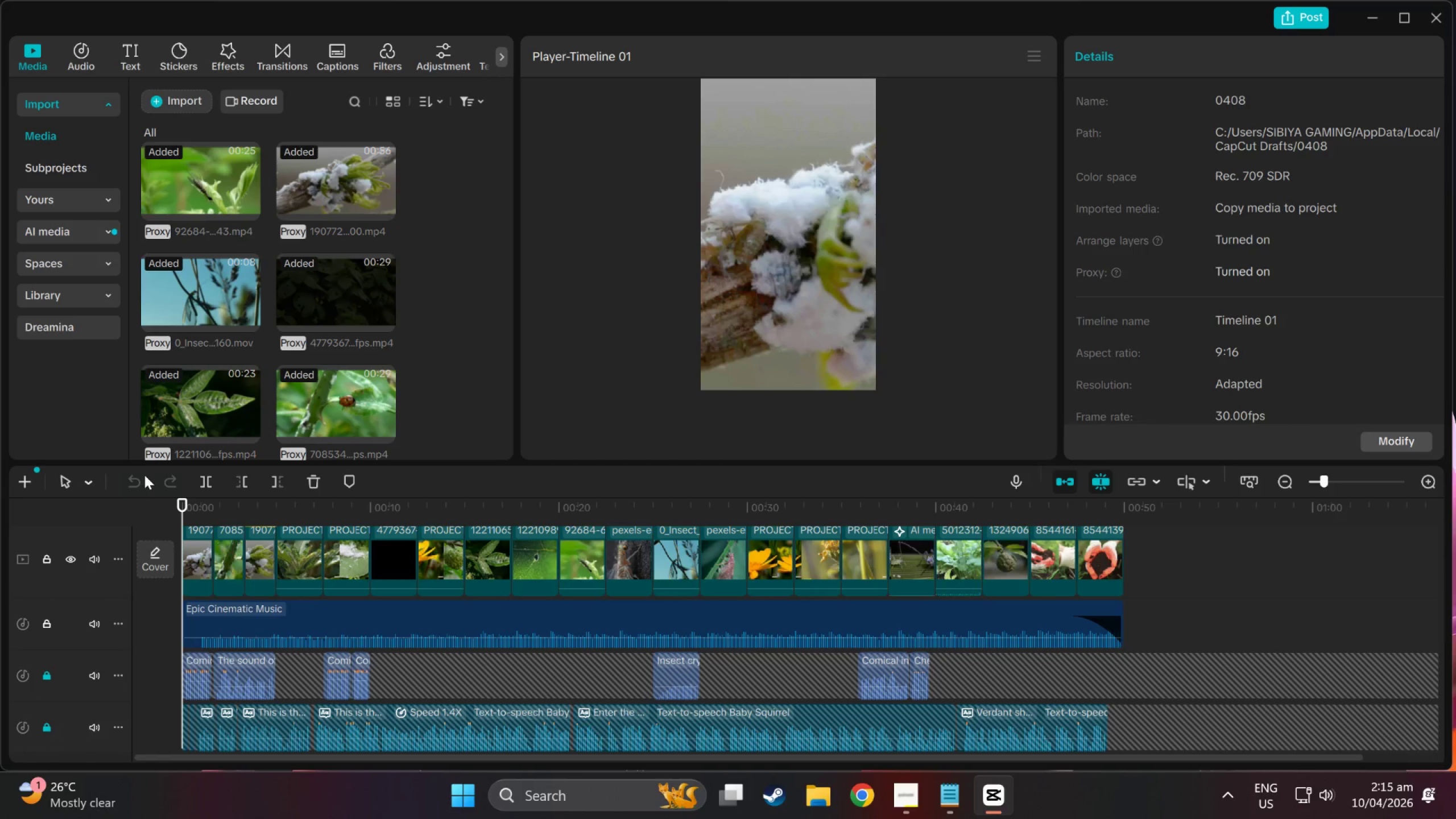 
wait(5.44)
 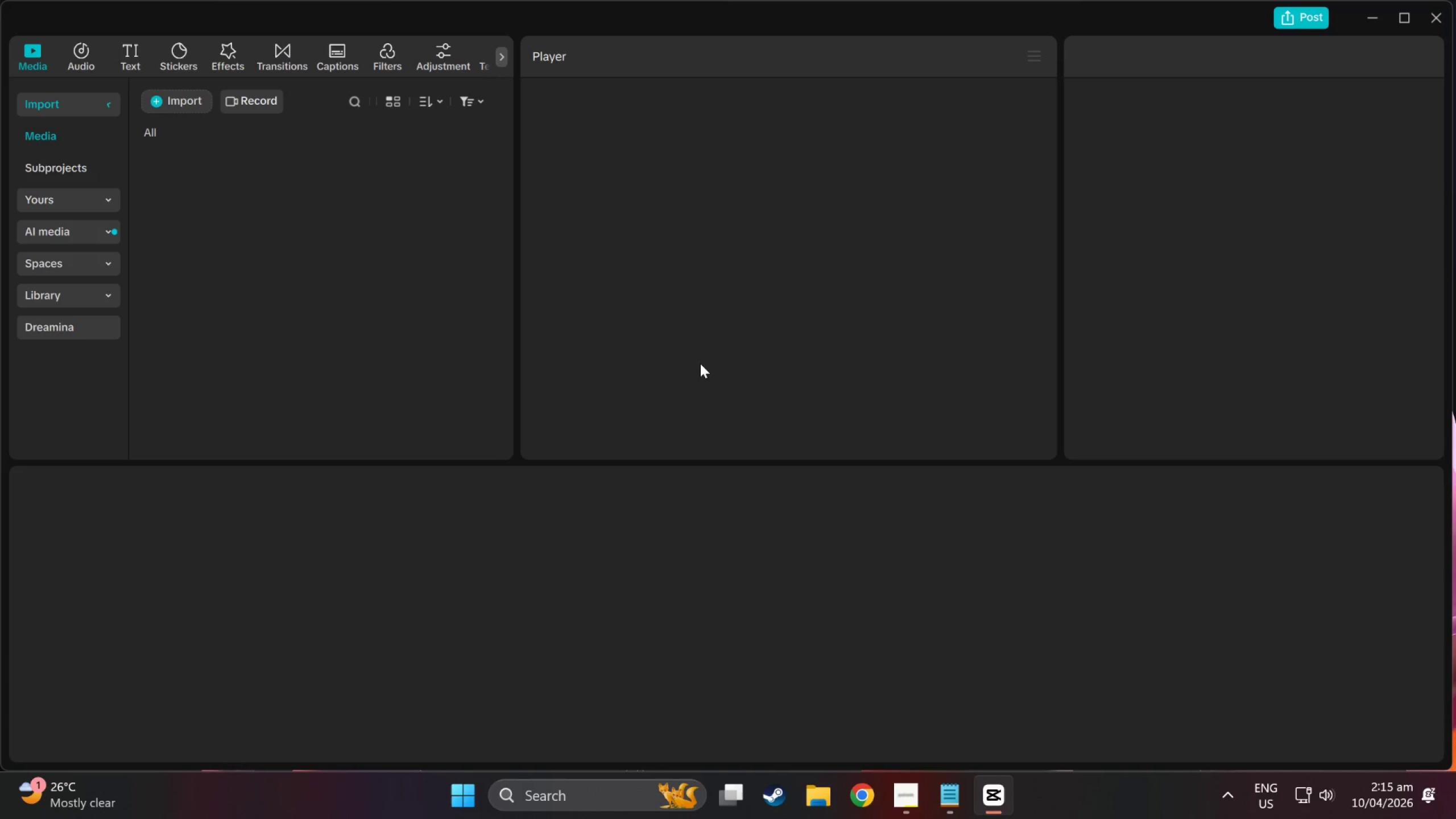 
left_click([785, 435])
 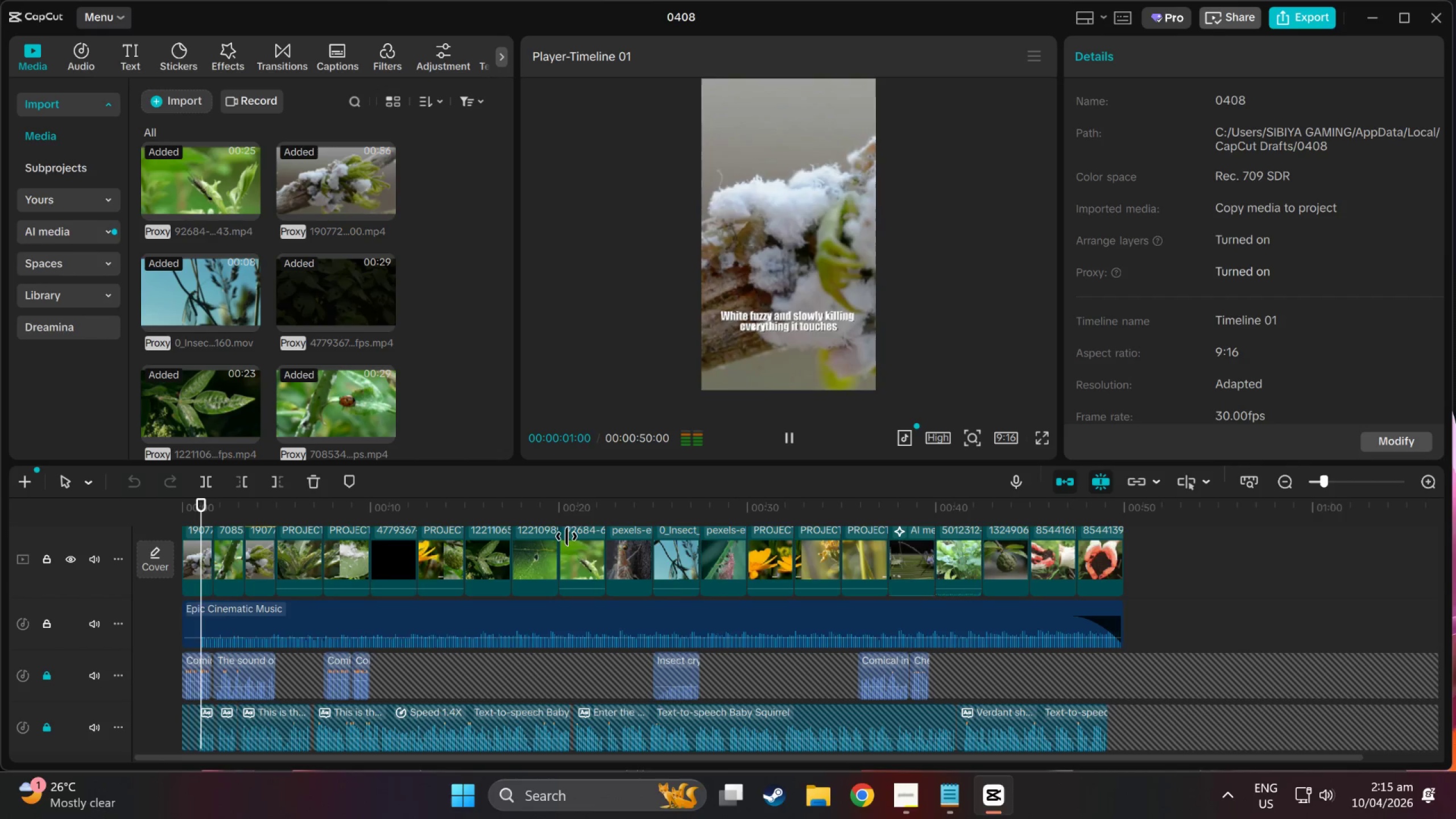 
scroll: coordinate [231, 615], scroll_direction: up, amount: 4.0
 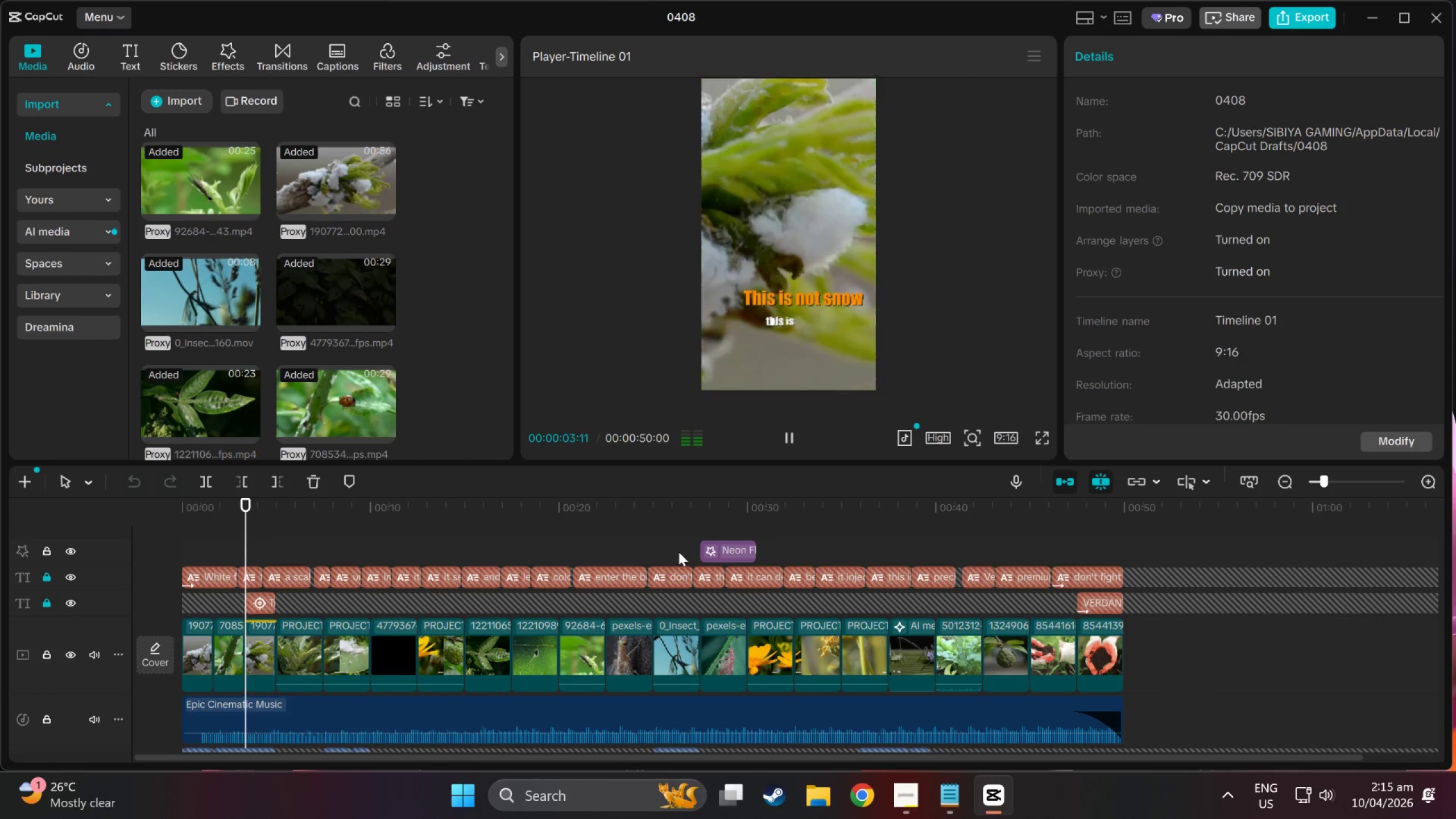 
left_click([715, 512])
 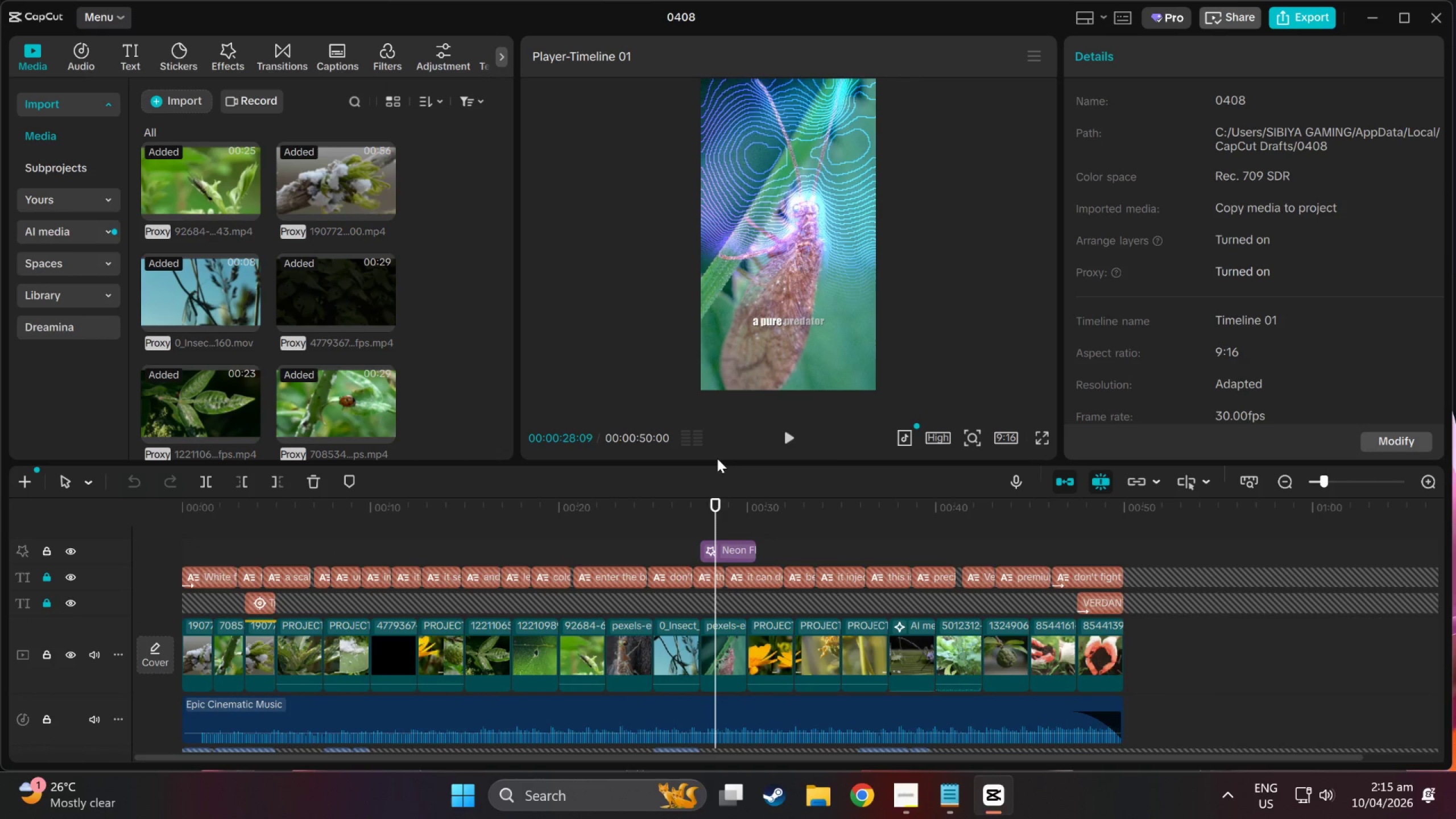 
key(Alt+AltLeft)
 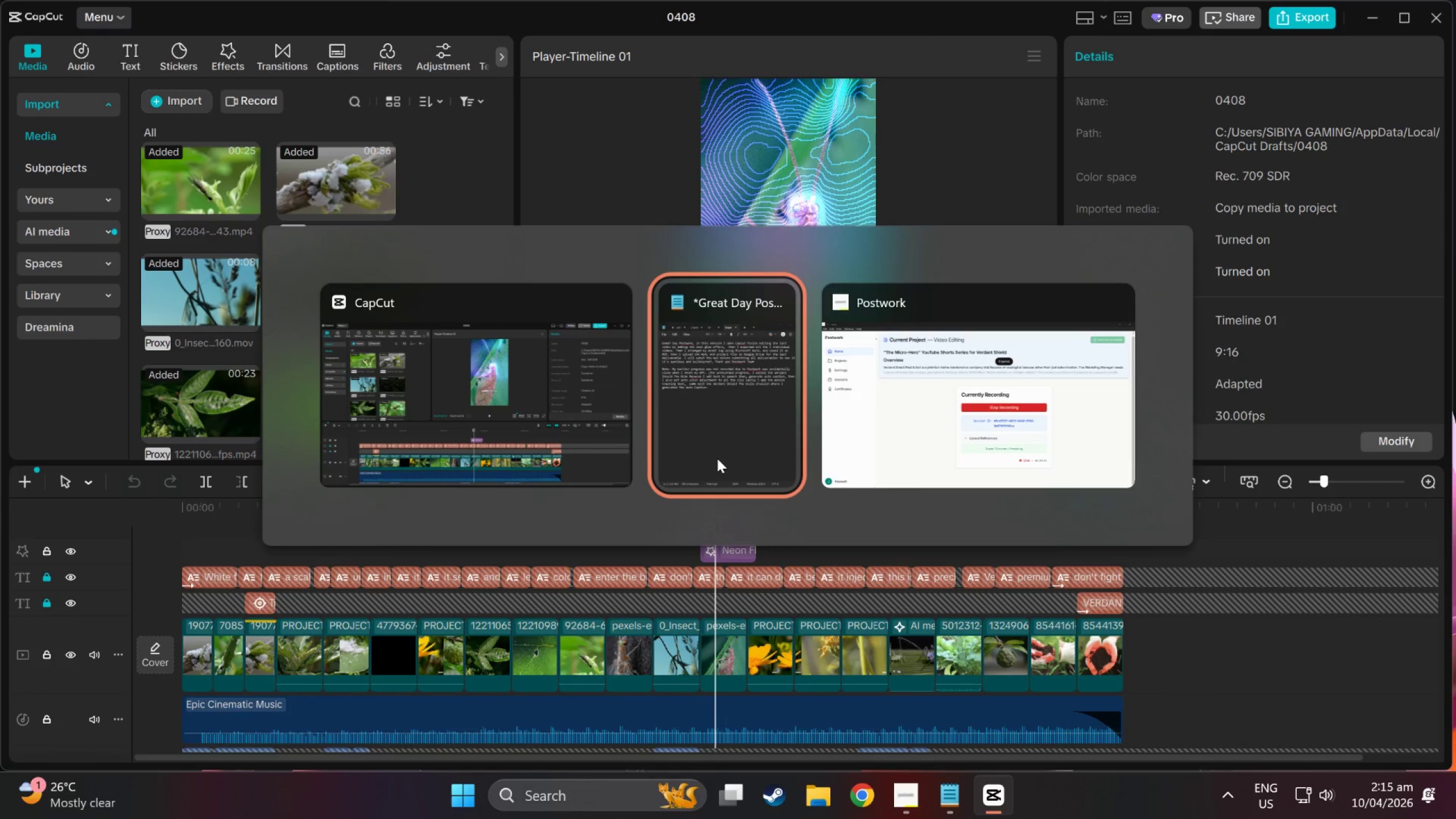 
key(Alt+Tab)
 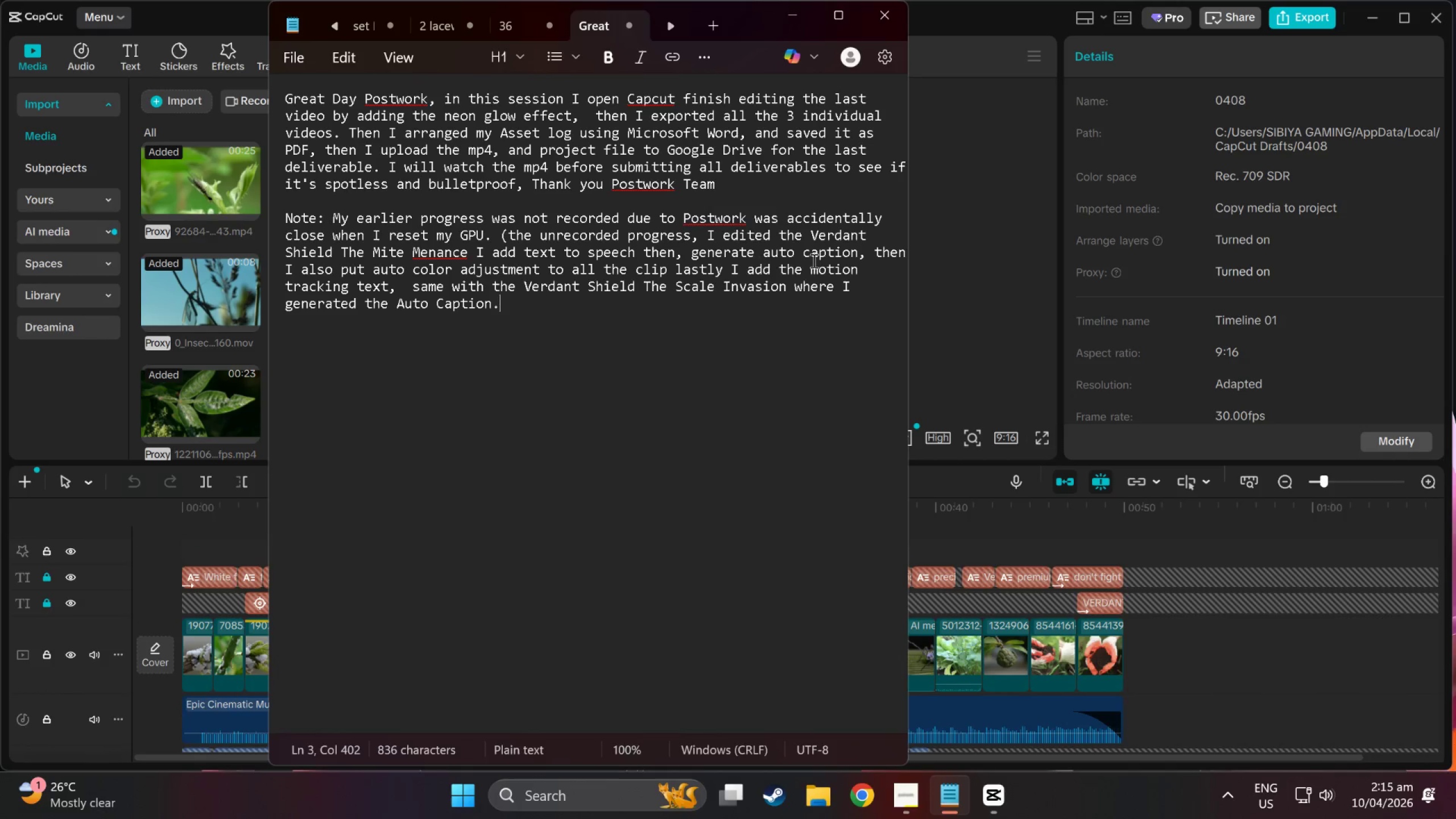 
wait(6.19)
 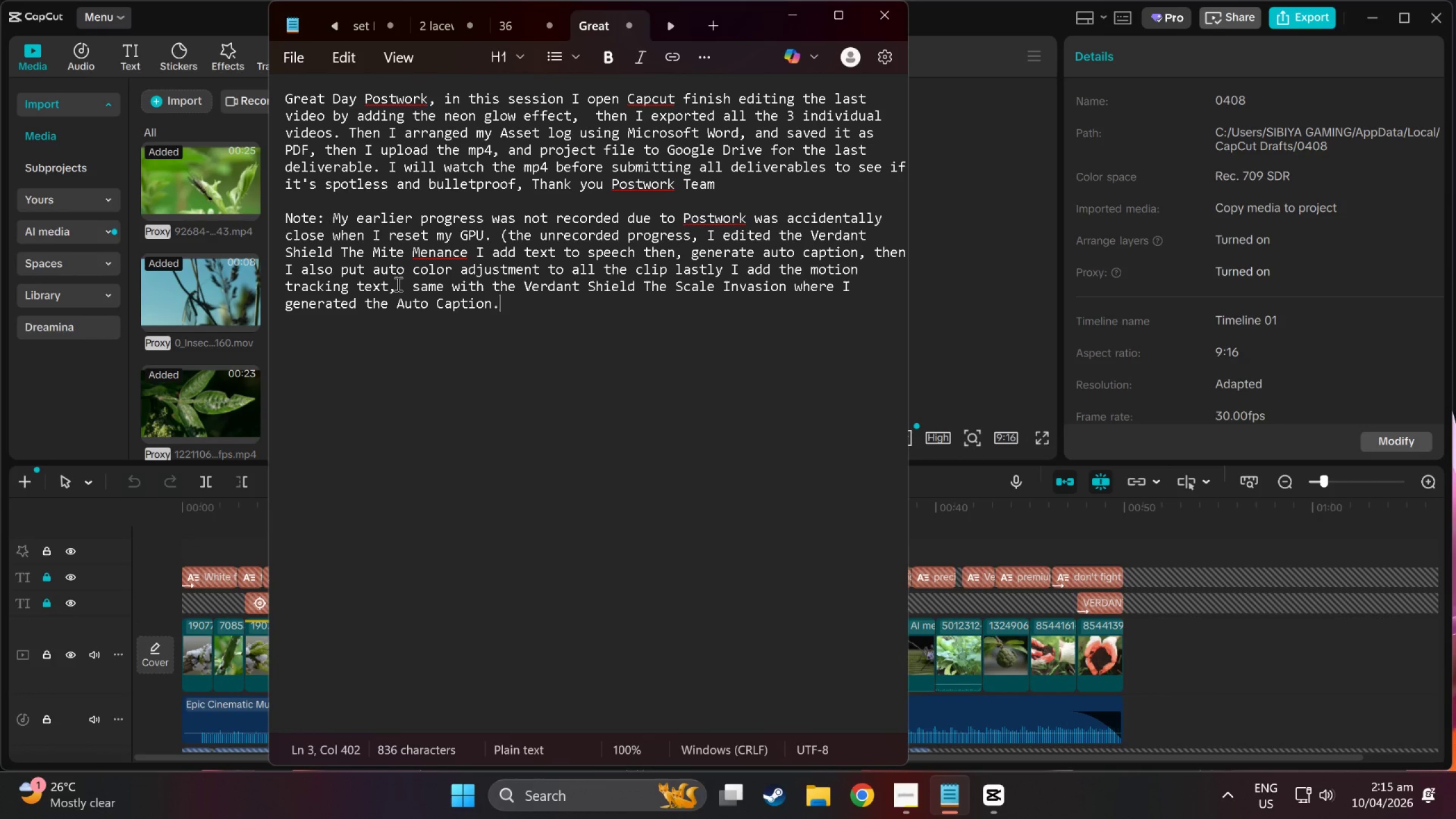 
left_click([743, 269])
 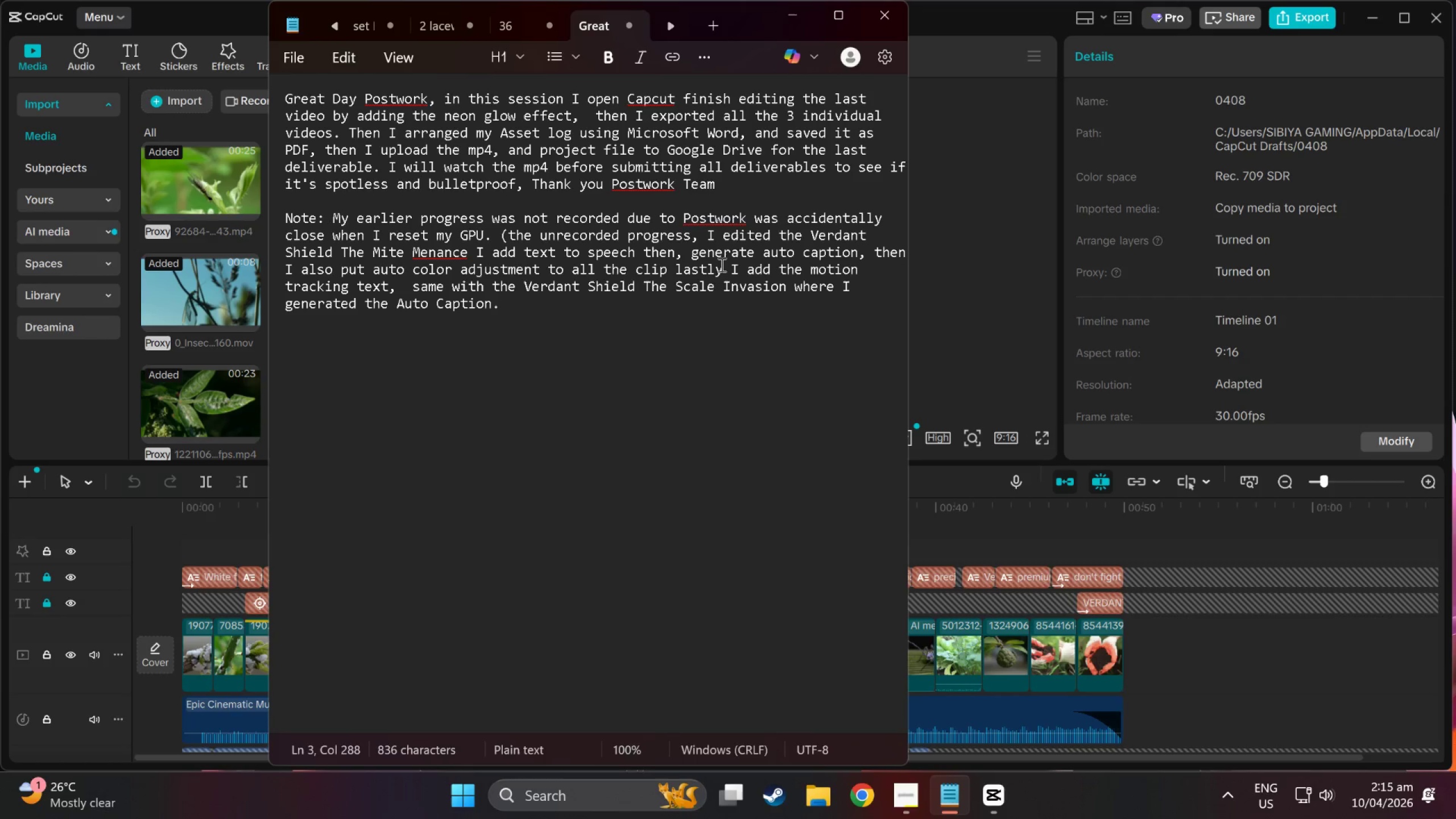 
left_click([719, 264])
 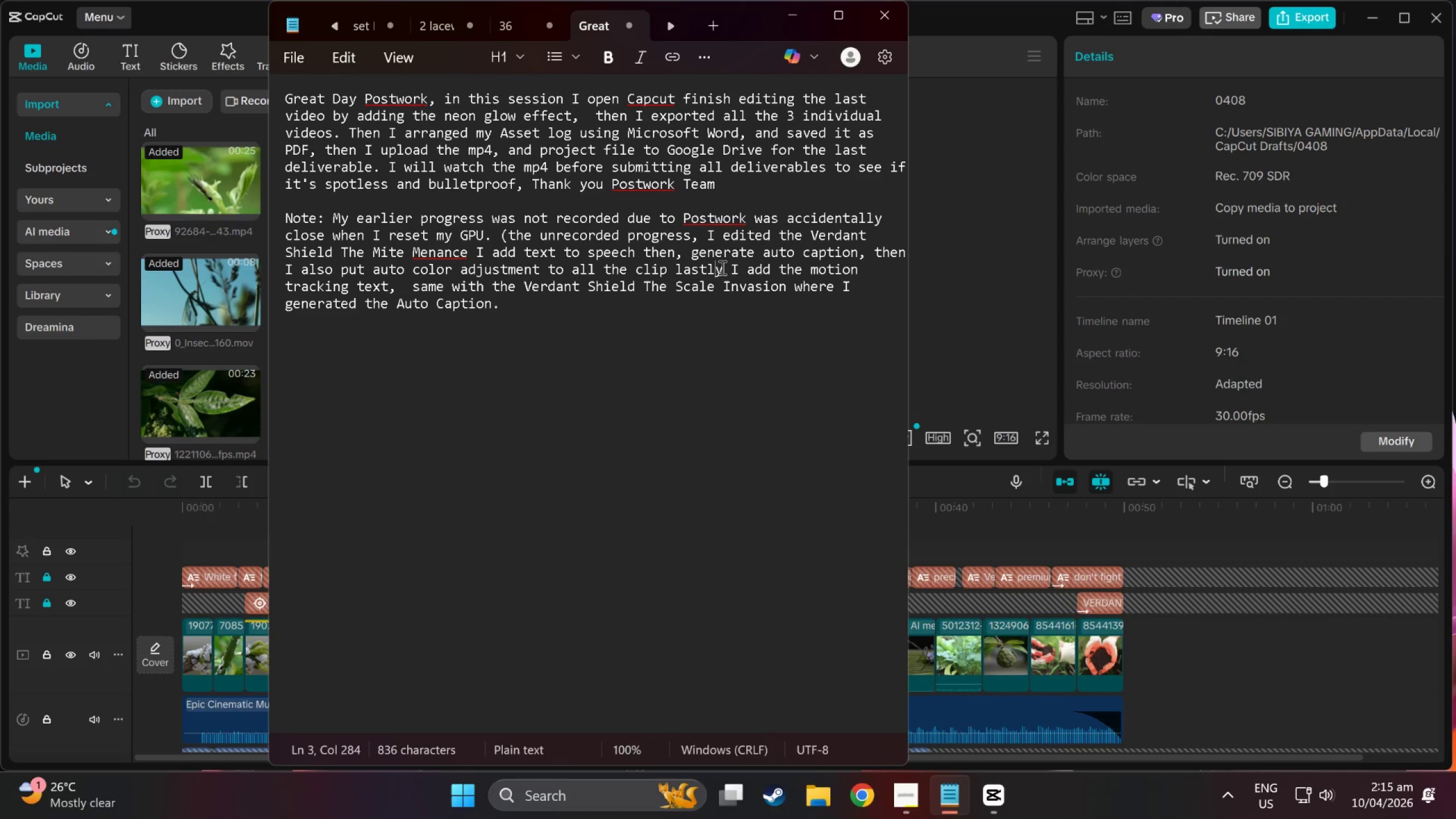 
left_click([721, 267])
 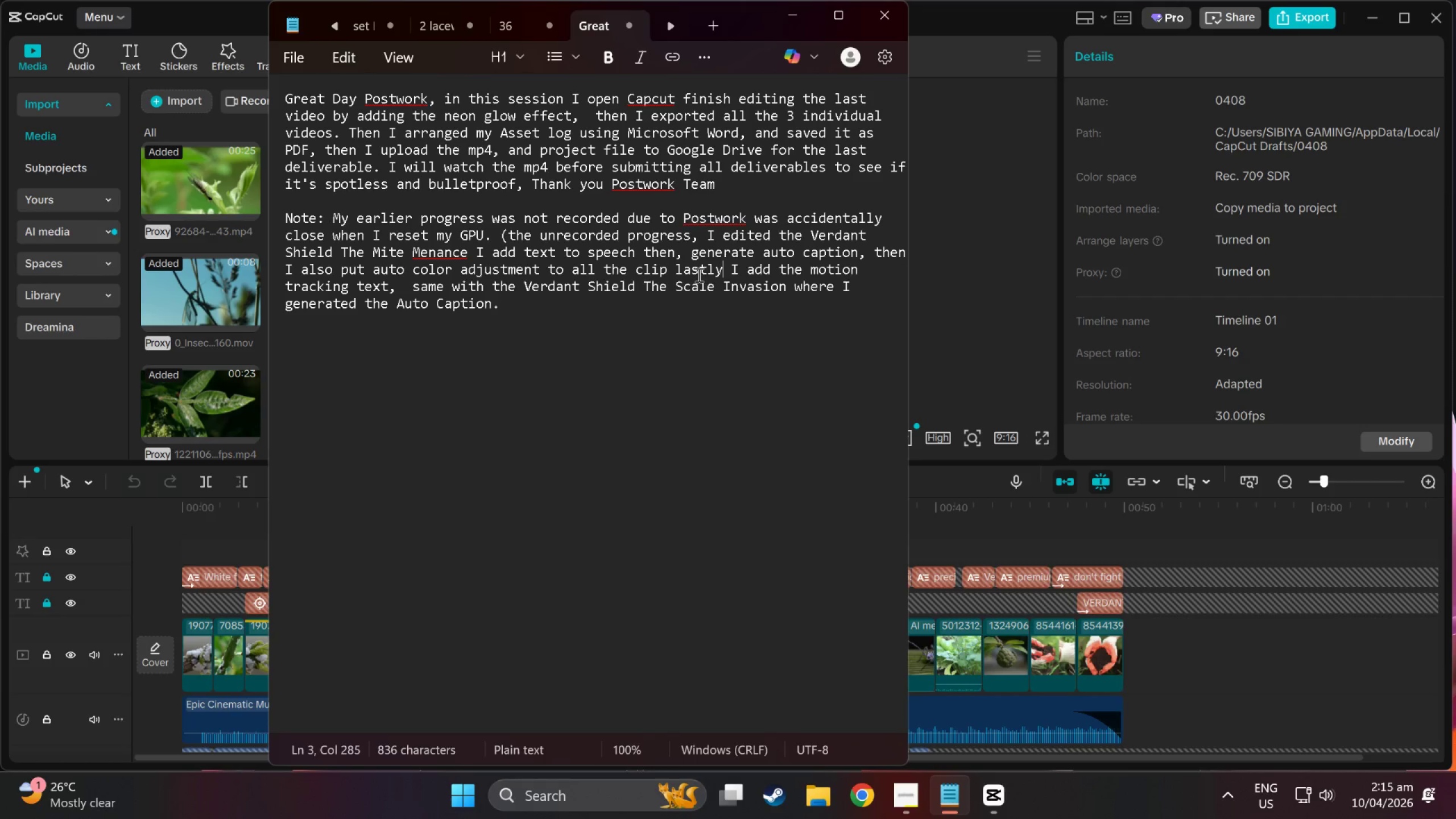 
left_click([672, 272])
 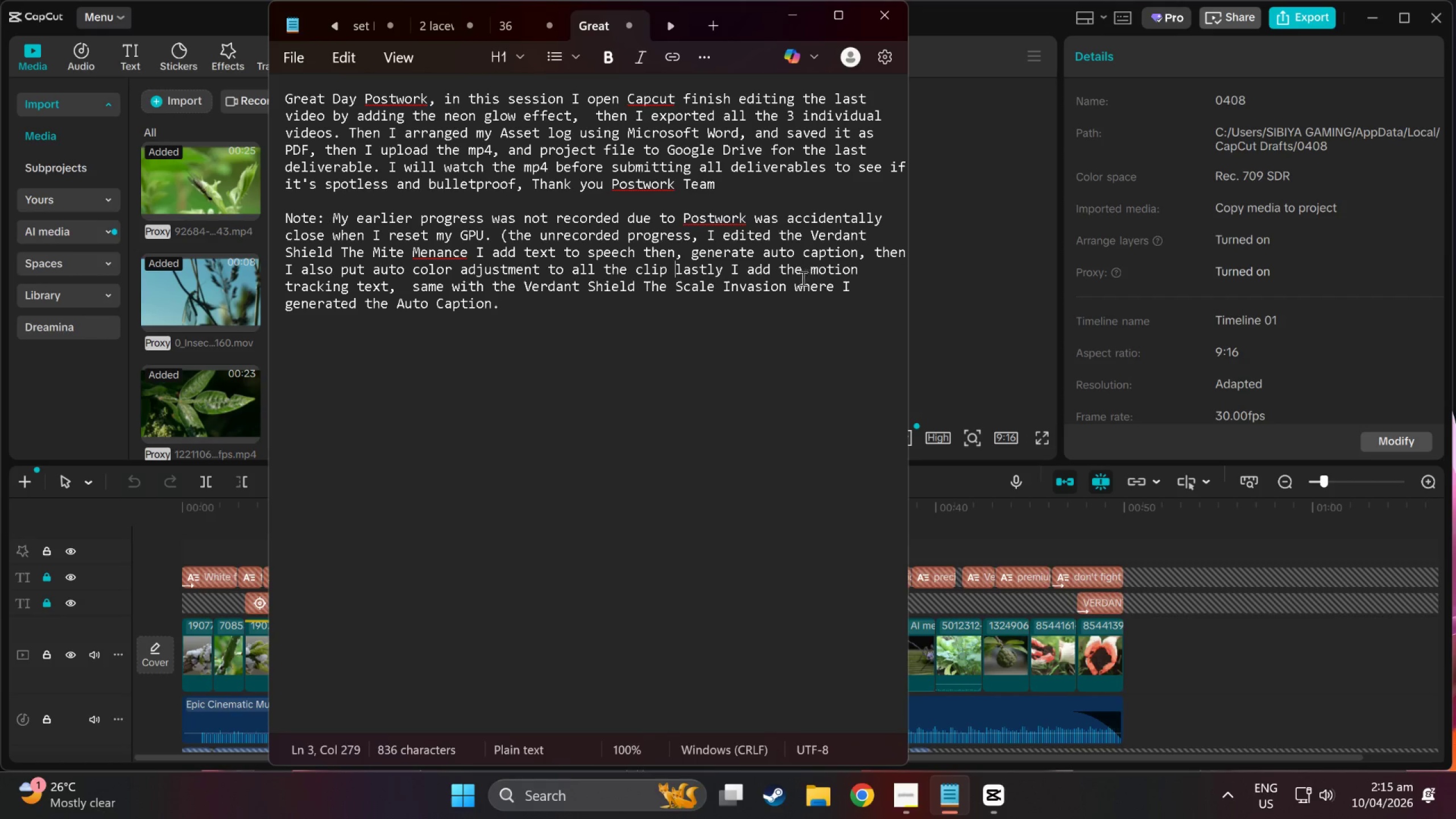 
left_click([726, 268])
 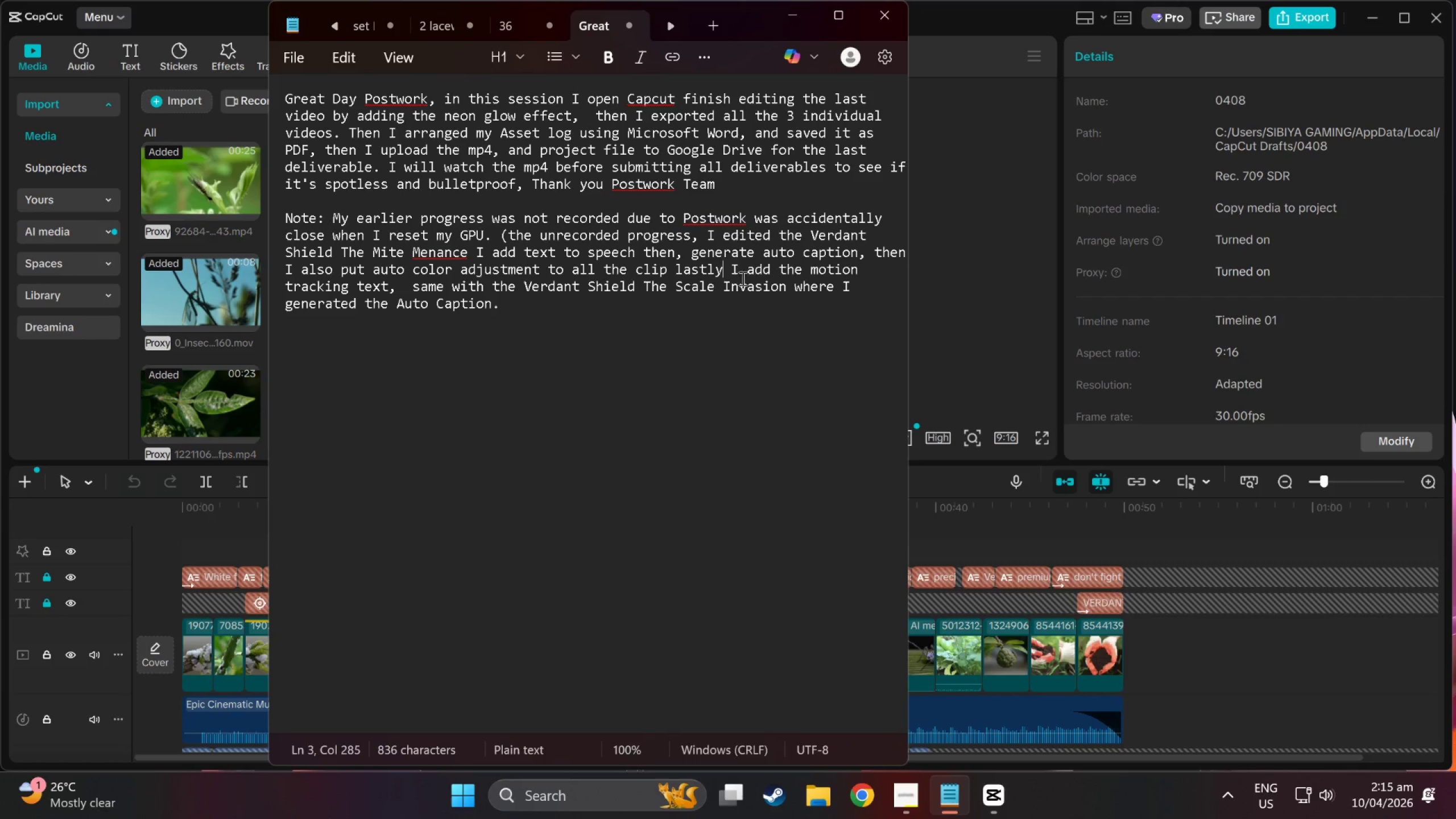 
key(Comma)
 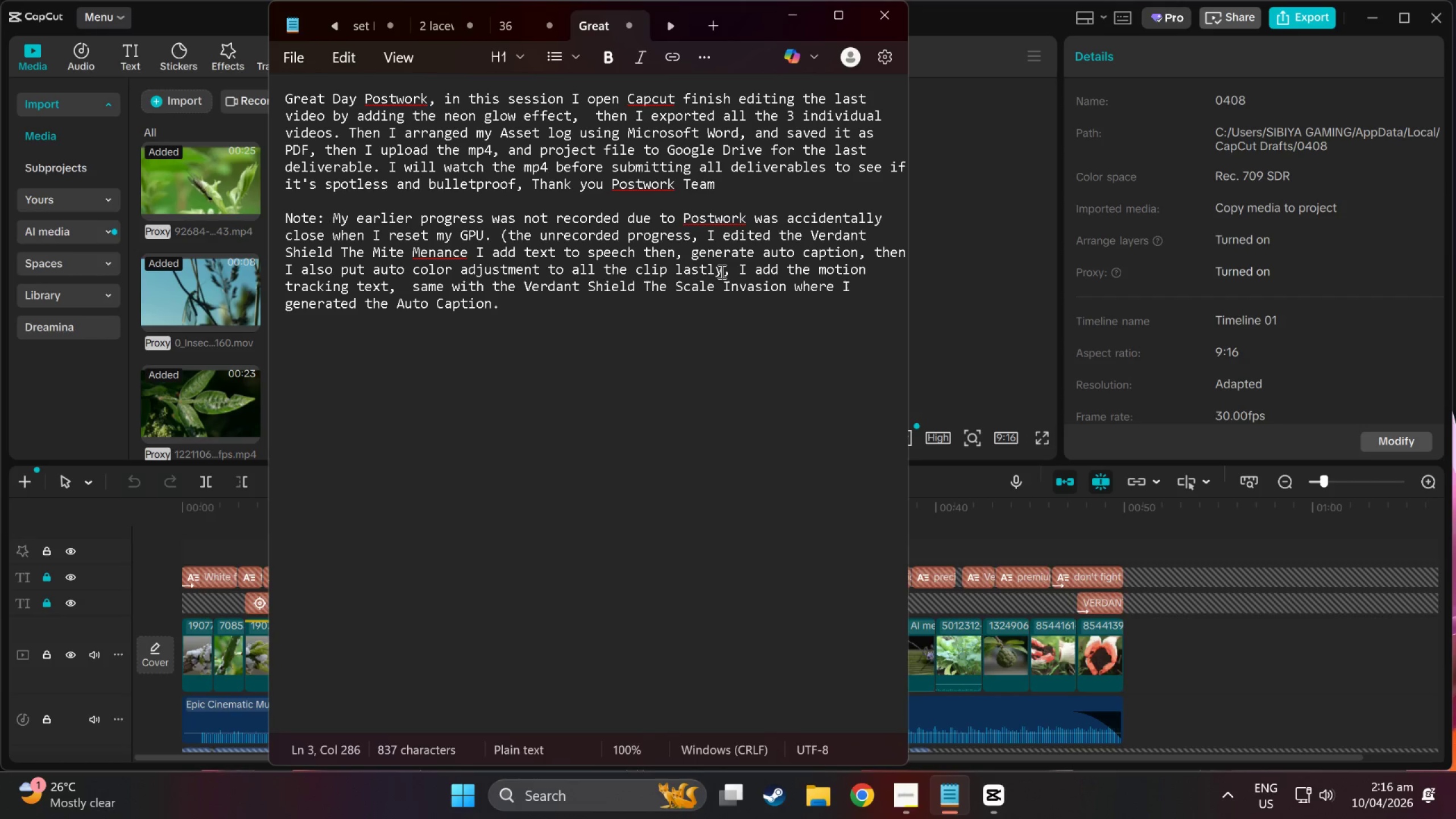 
double_click([667, 270])
 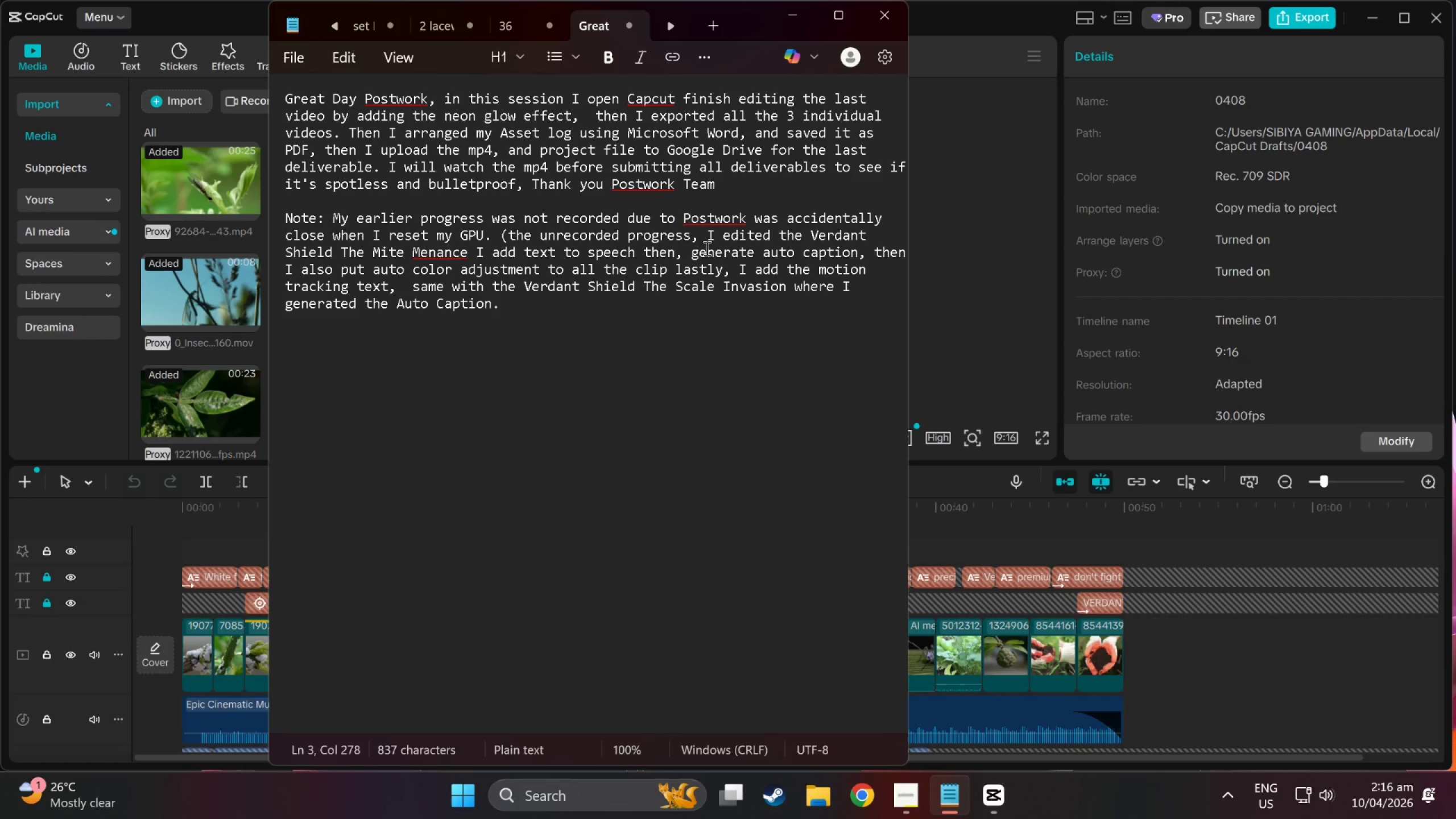 
type(, th)
key(Backspace)
key(Backspace)
type(also I put i)
key(Backspace)
type(bodd)
key(Backspace)
type(y eff)
key(Backspace)
key(Backspace)
key(Backspace)
key(Backspace)
key(Backspace)
key(Backspace)
key(Backspace)
key(Backspace)
type(video effect neon glow)
 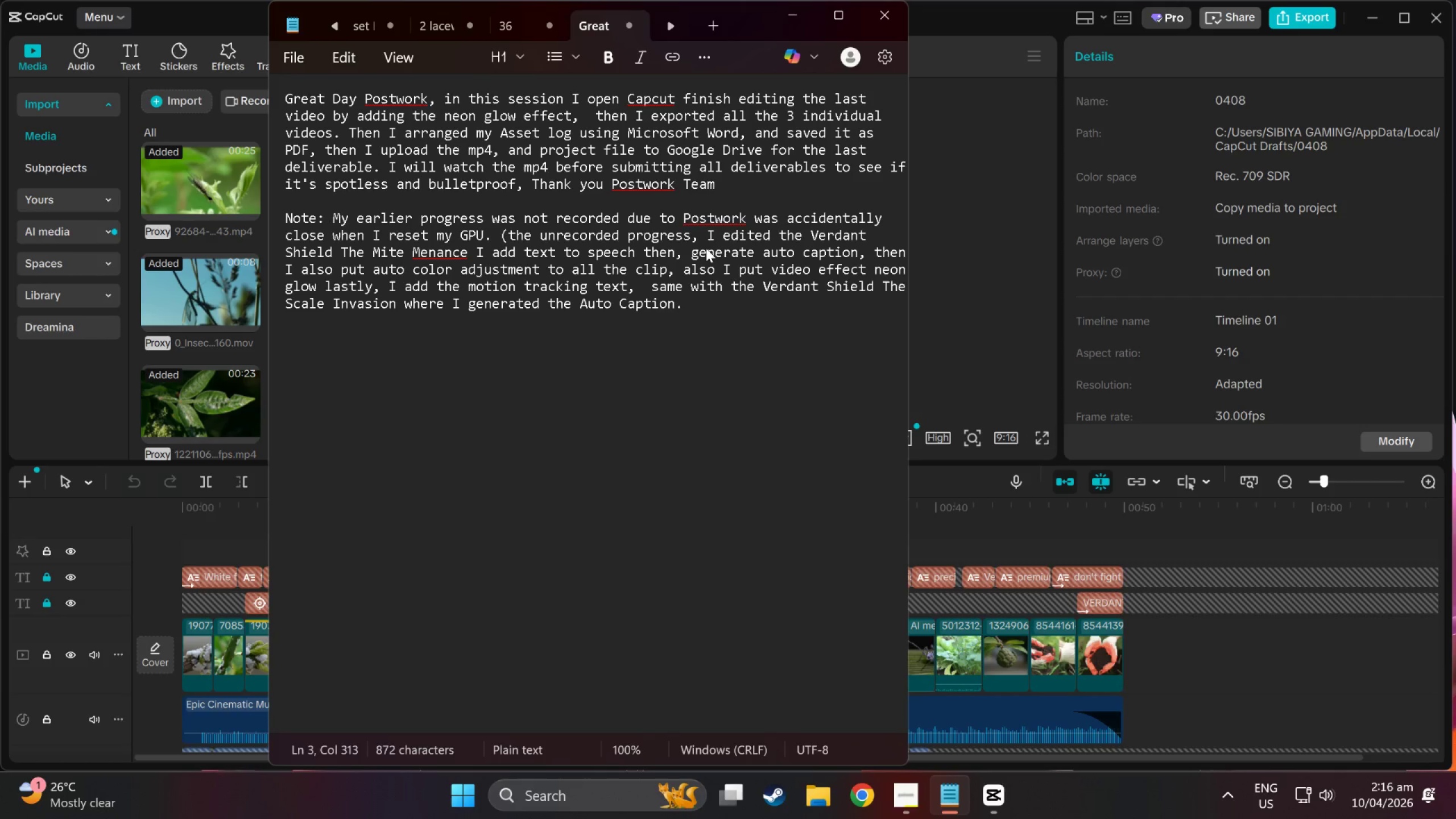 
type(,an)
key(Backspace)
type( )
key(Backspace)
key(Backspace)
type( and)
 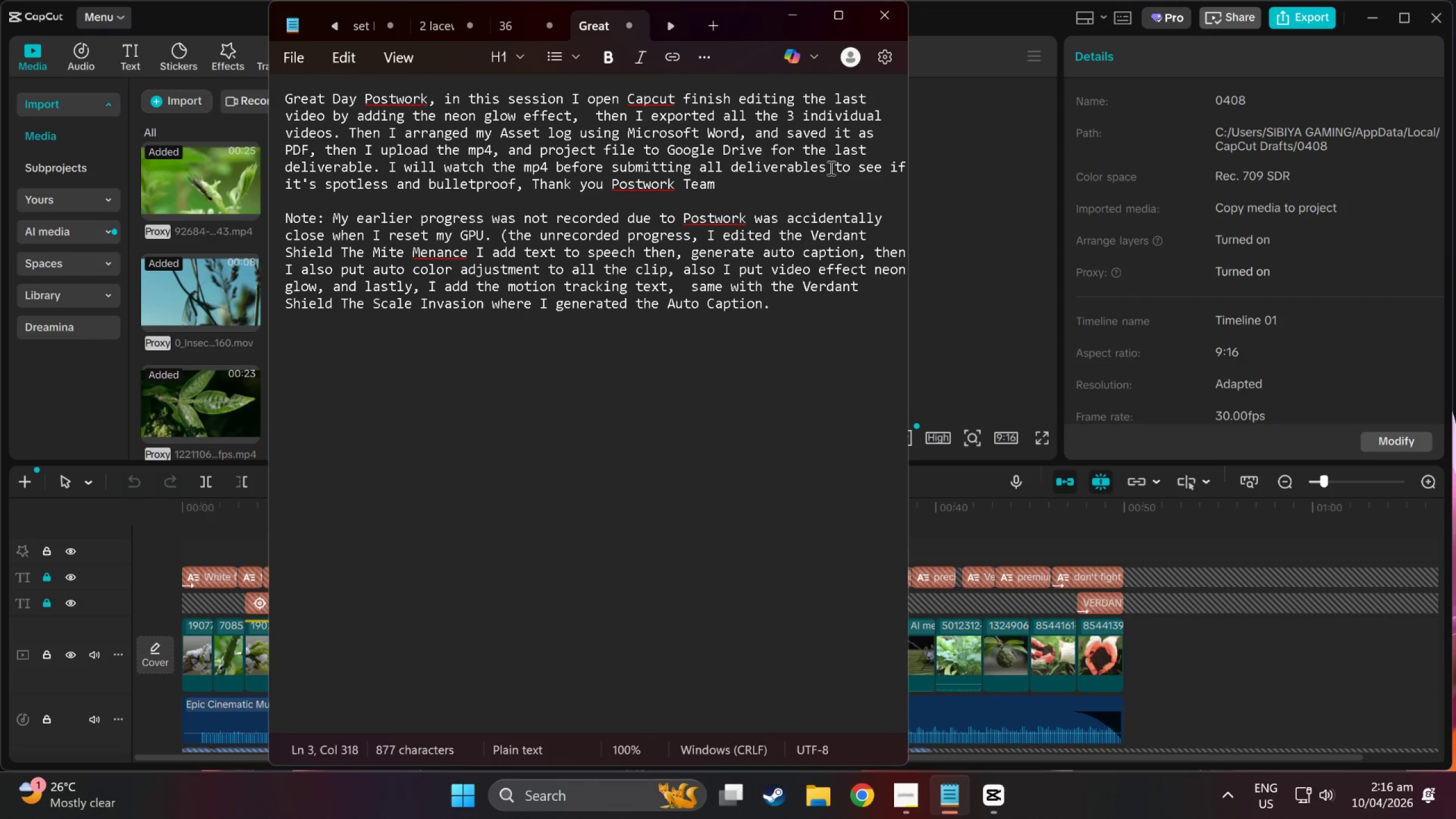 
mouse_move([780, 34])
 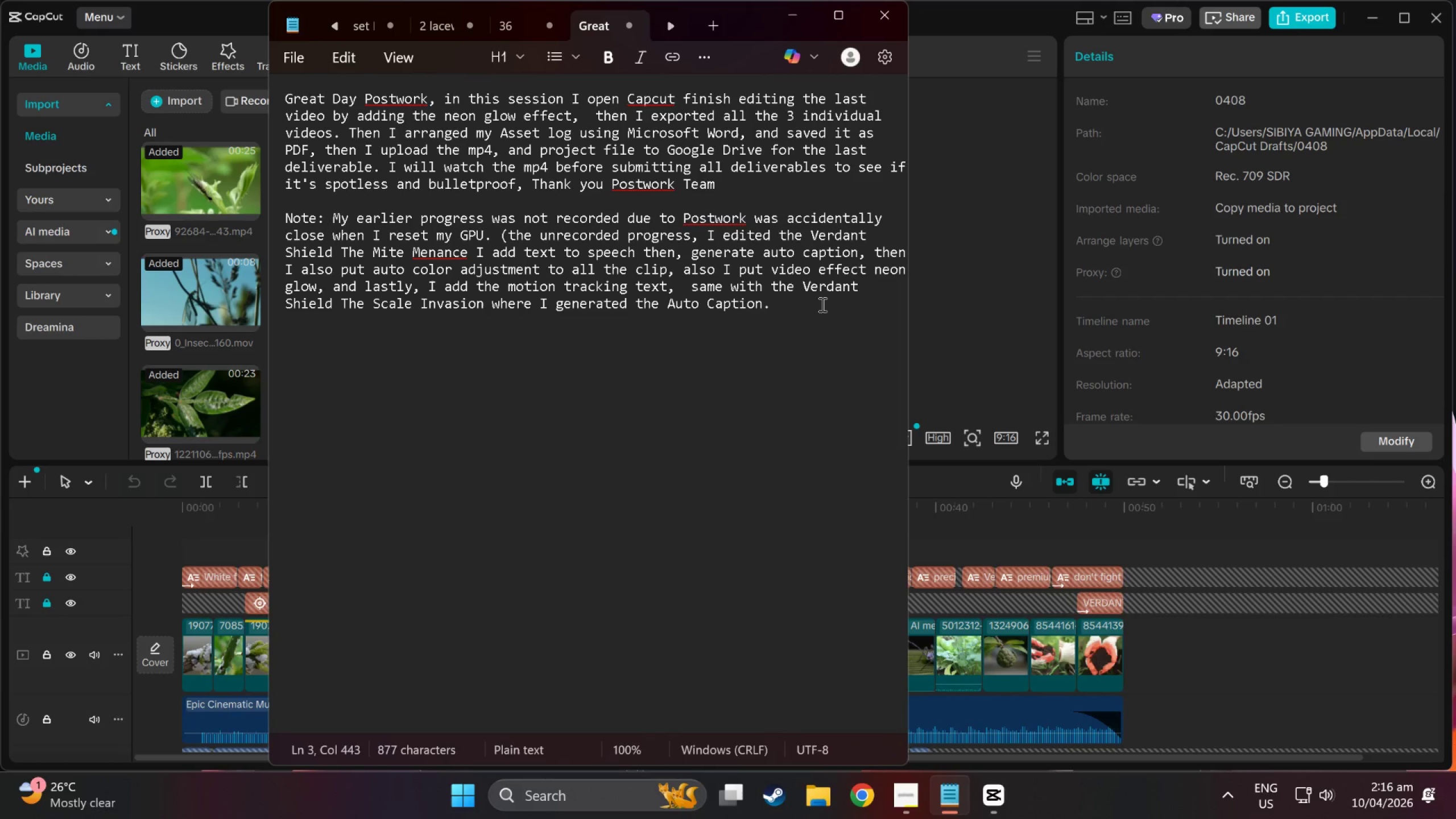 
key(ArrowLeft)
 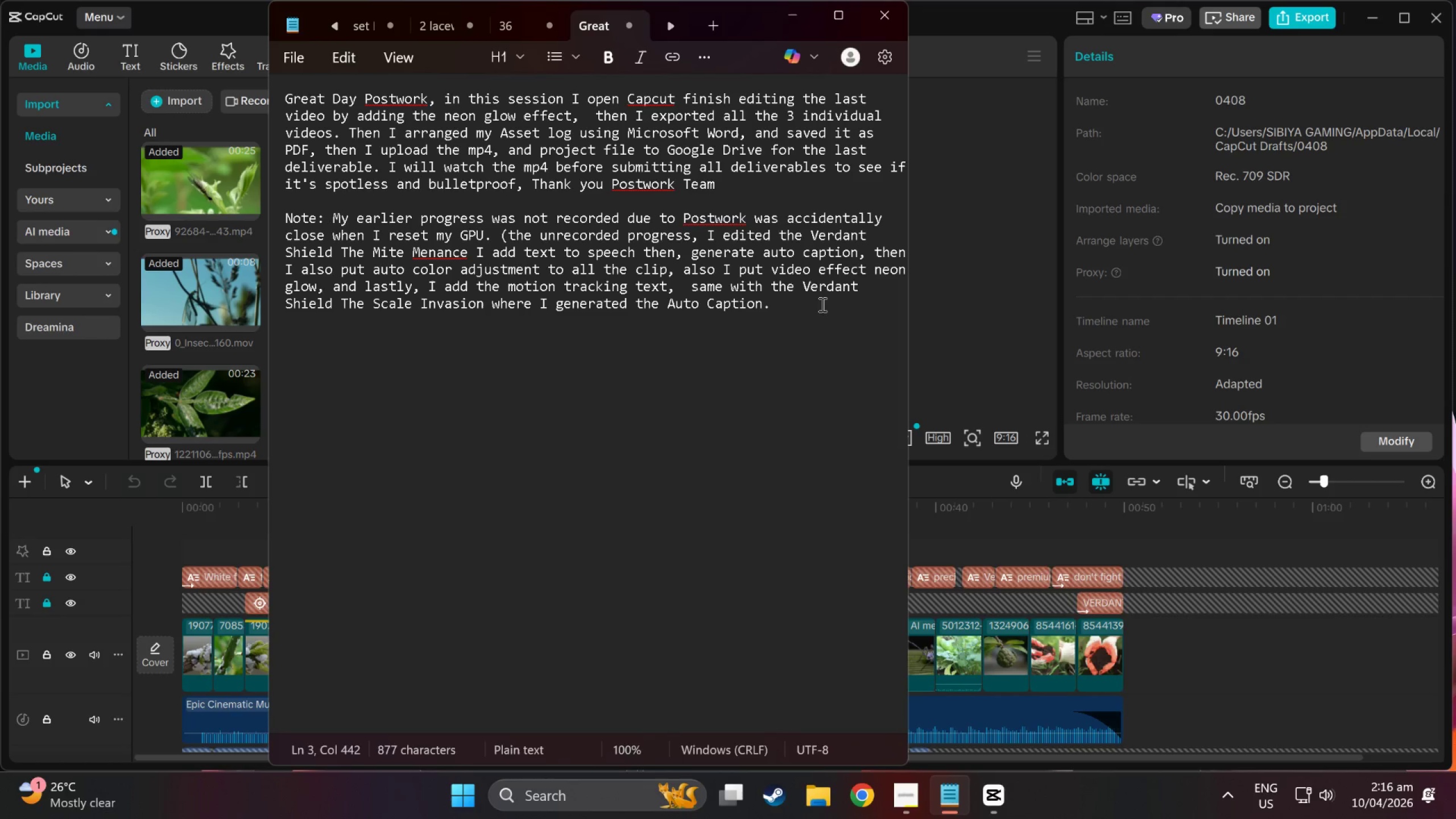 
type(, and add )
key(Backspace)
key(Backspace)
key(Backspace)
key(Backspace)
type(finish all the requirements)
 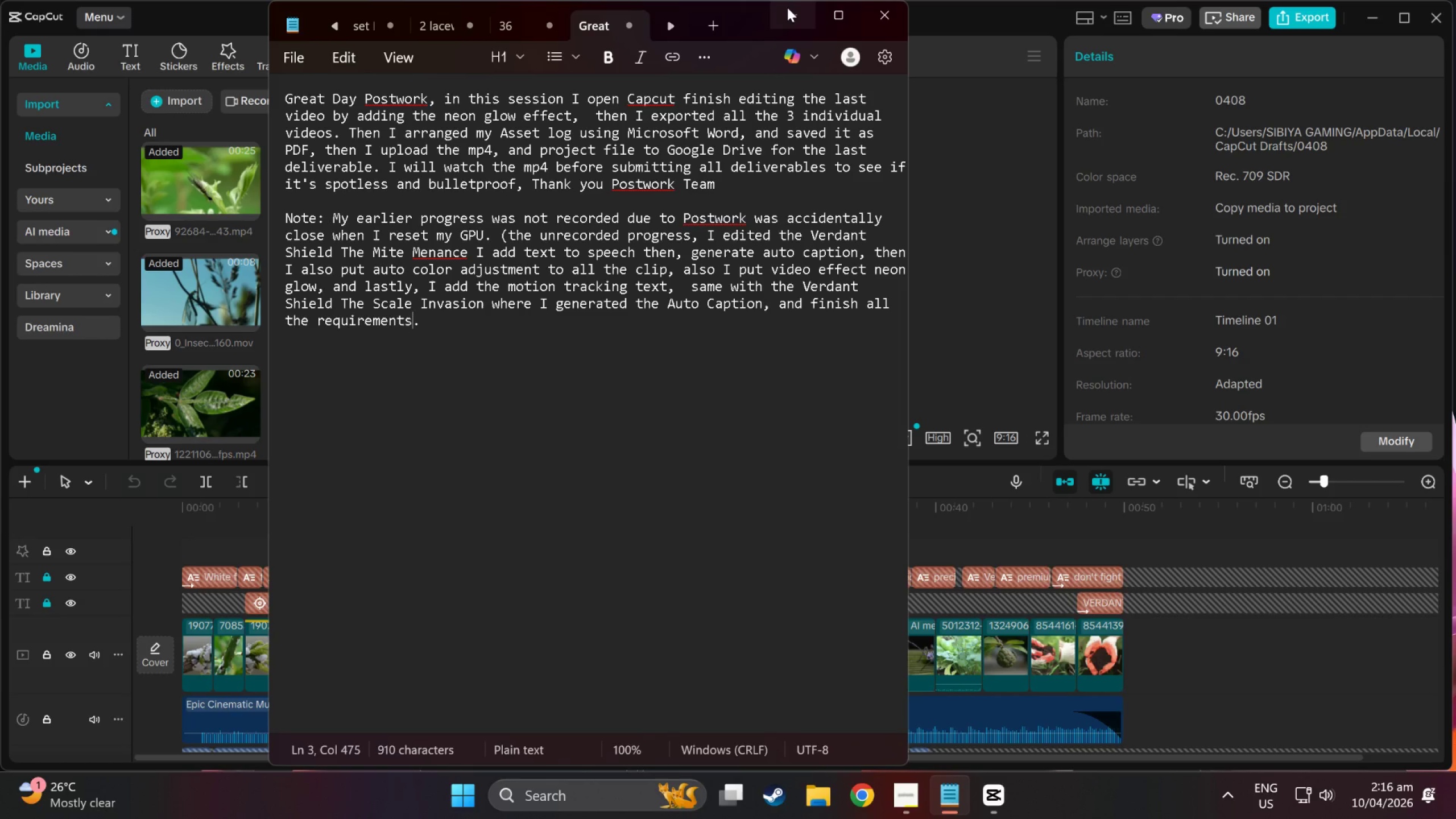 
left_click([785, 7])
 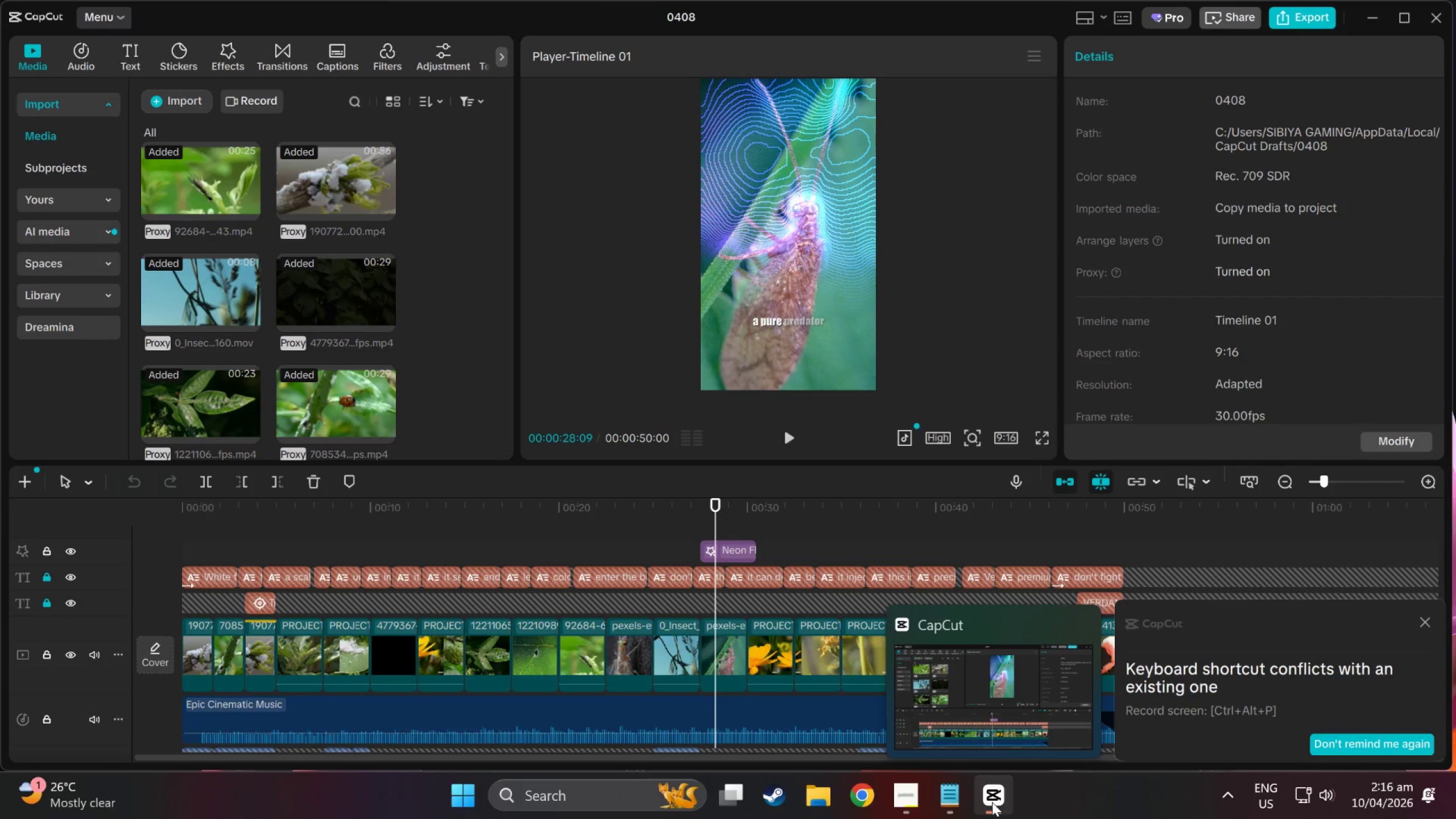 
left_click([906, 797])